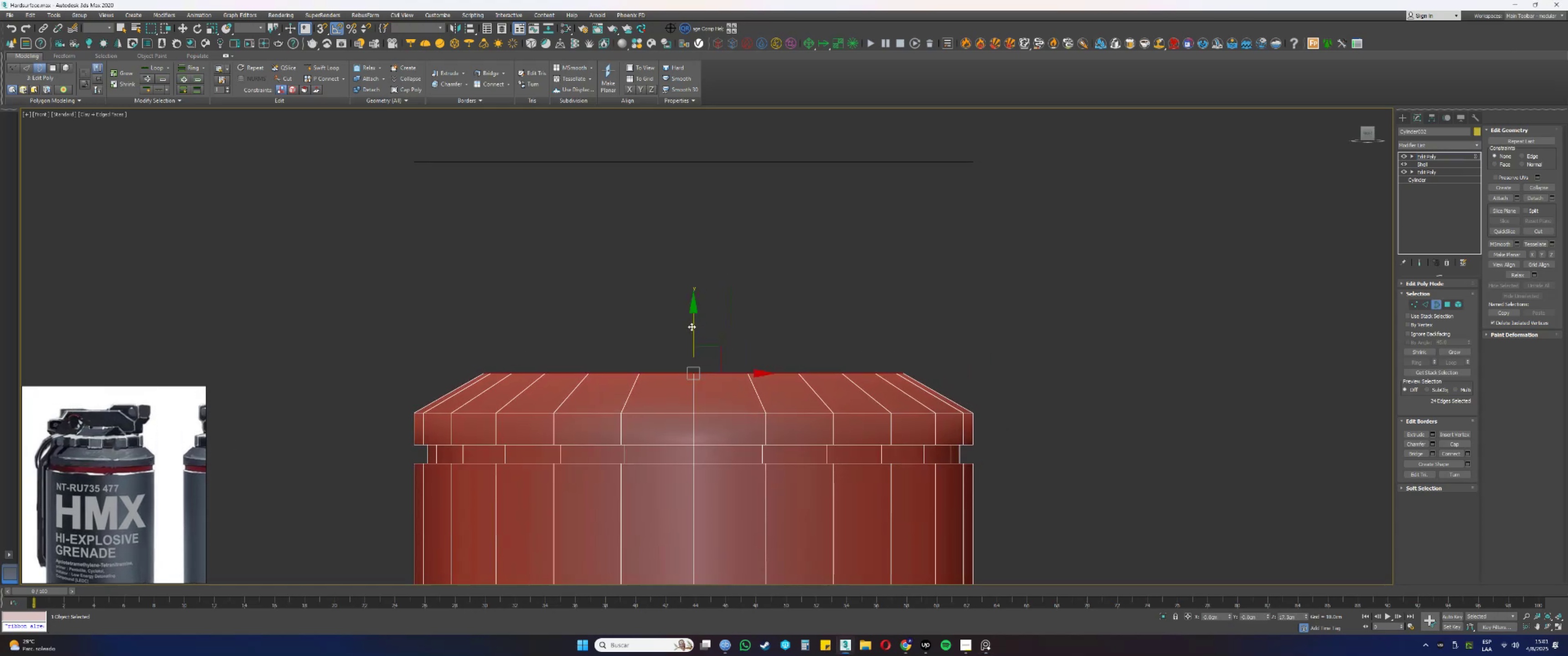 
key(Alt+AltLeft)
 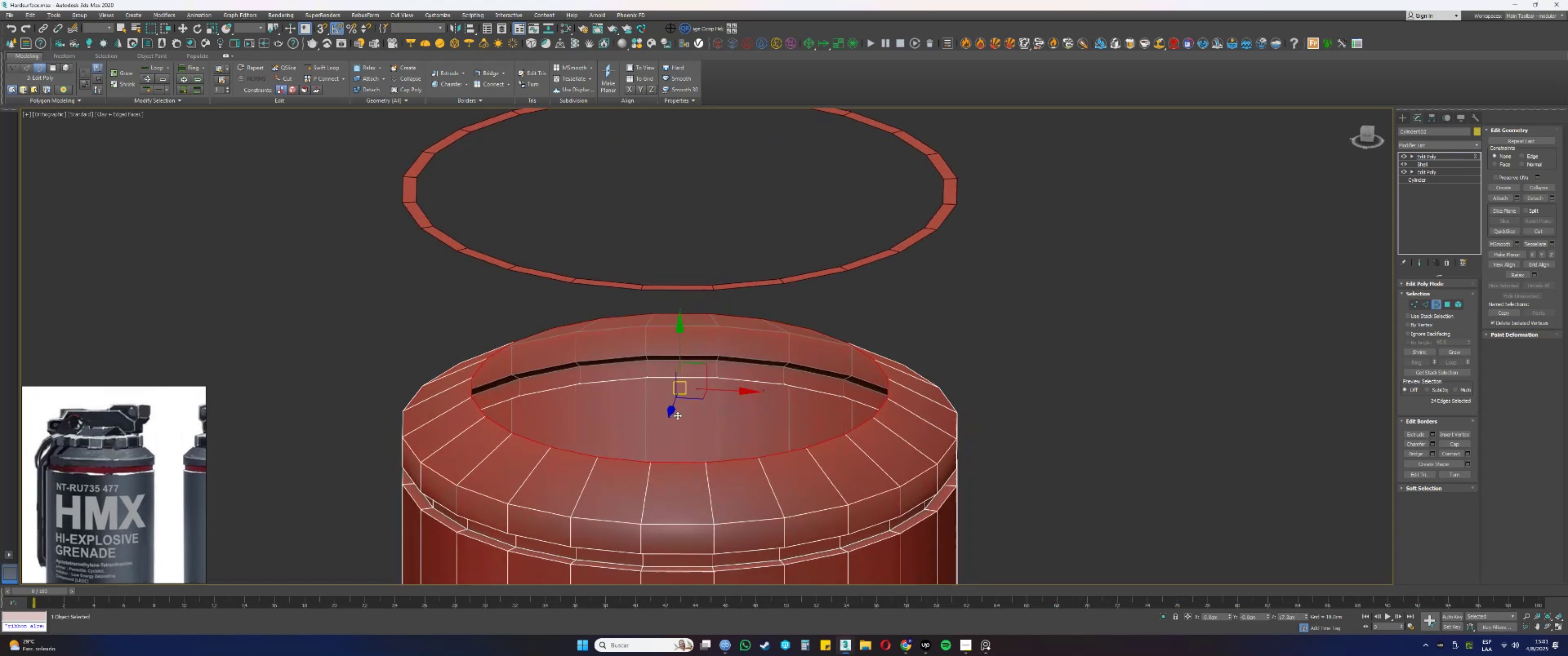 
key(R)
 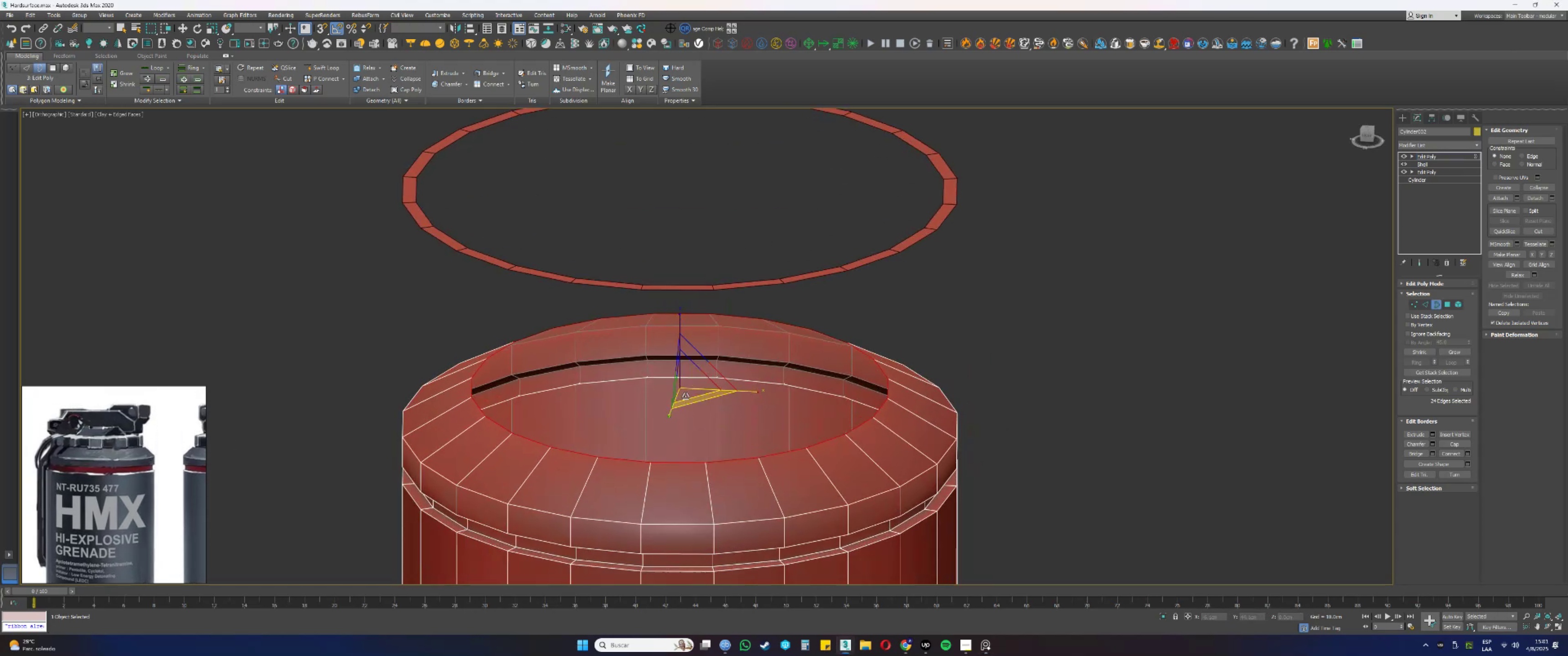 
key(Shift+ShiftLeft)
 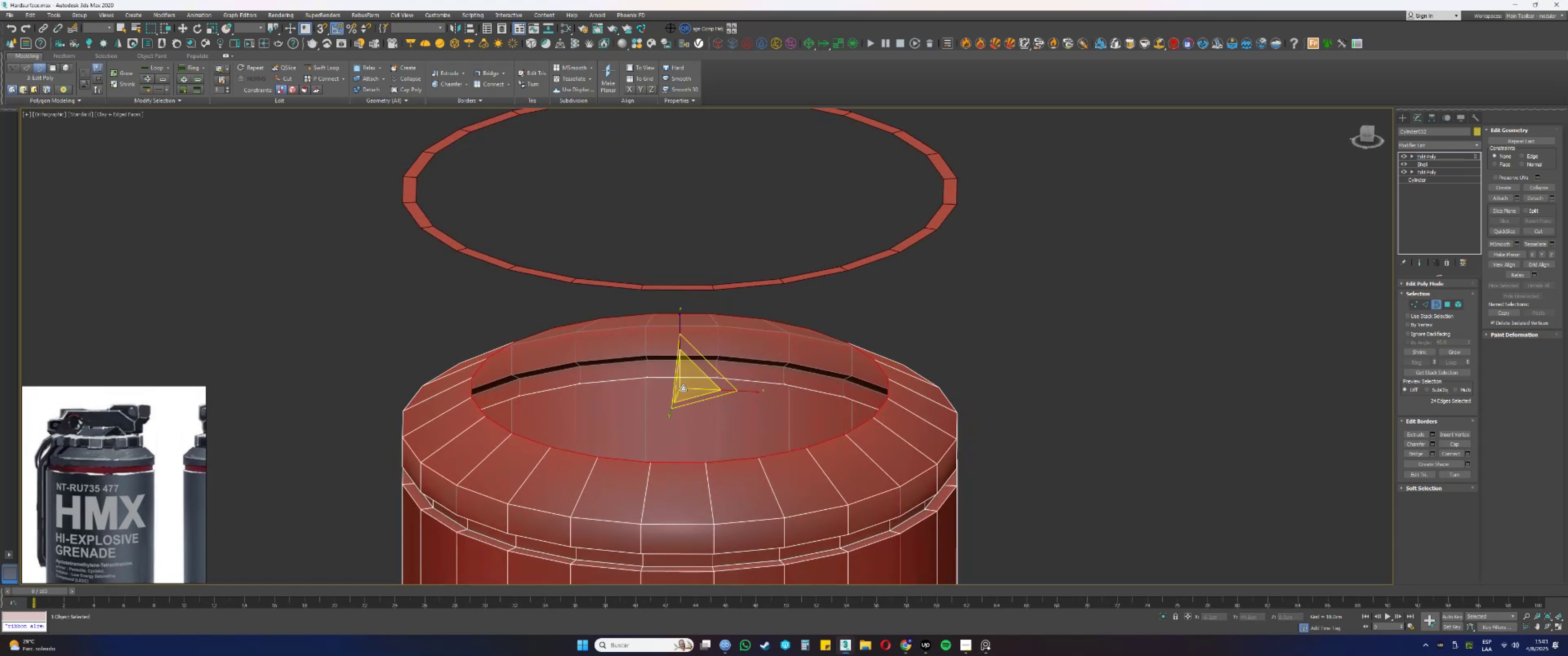 
left_click_drag(start_coordinate=[686, 378], to_coordinate=[689, 390])
 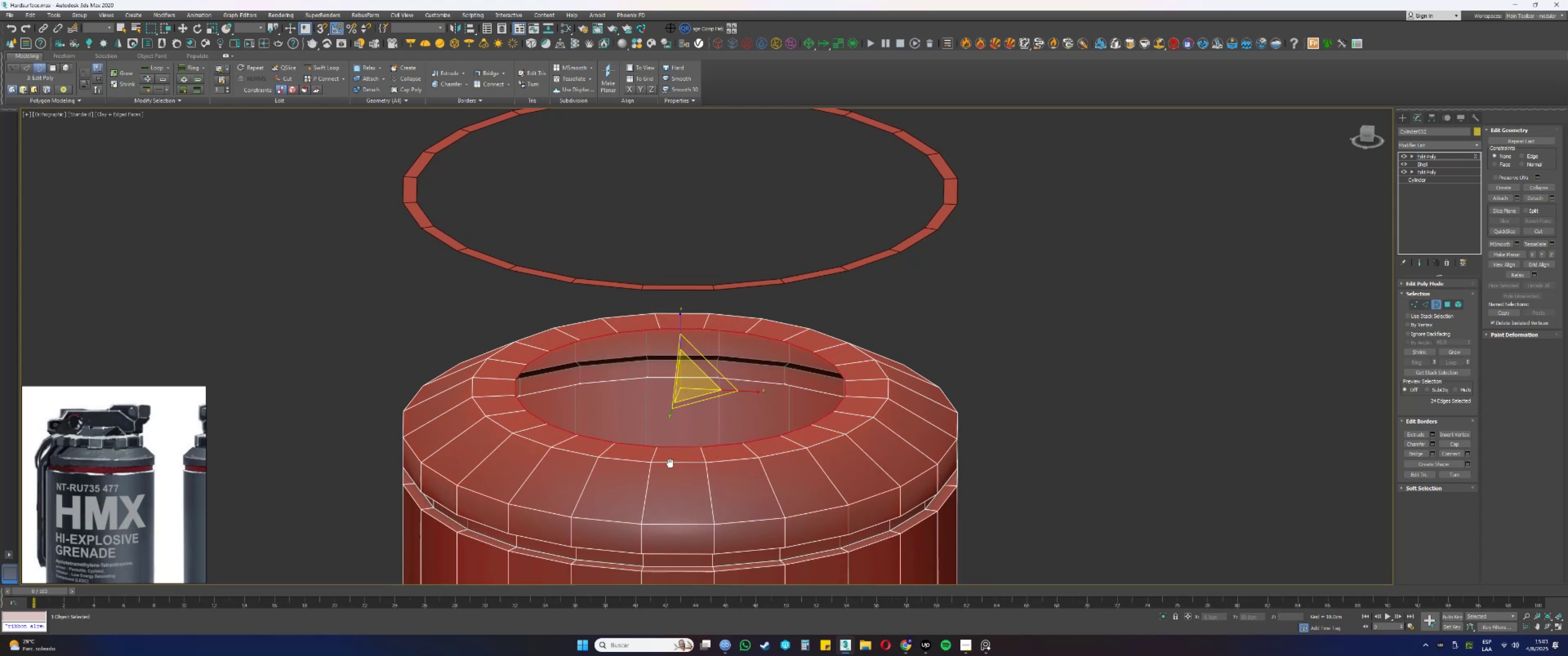 
key(Alt+AltLeft)
 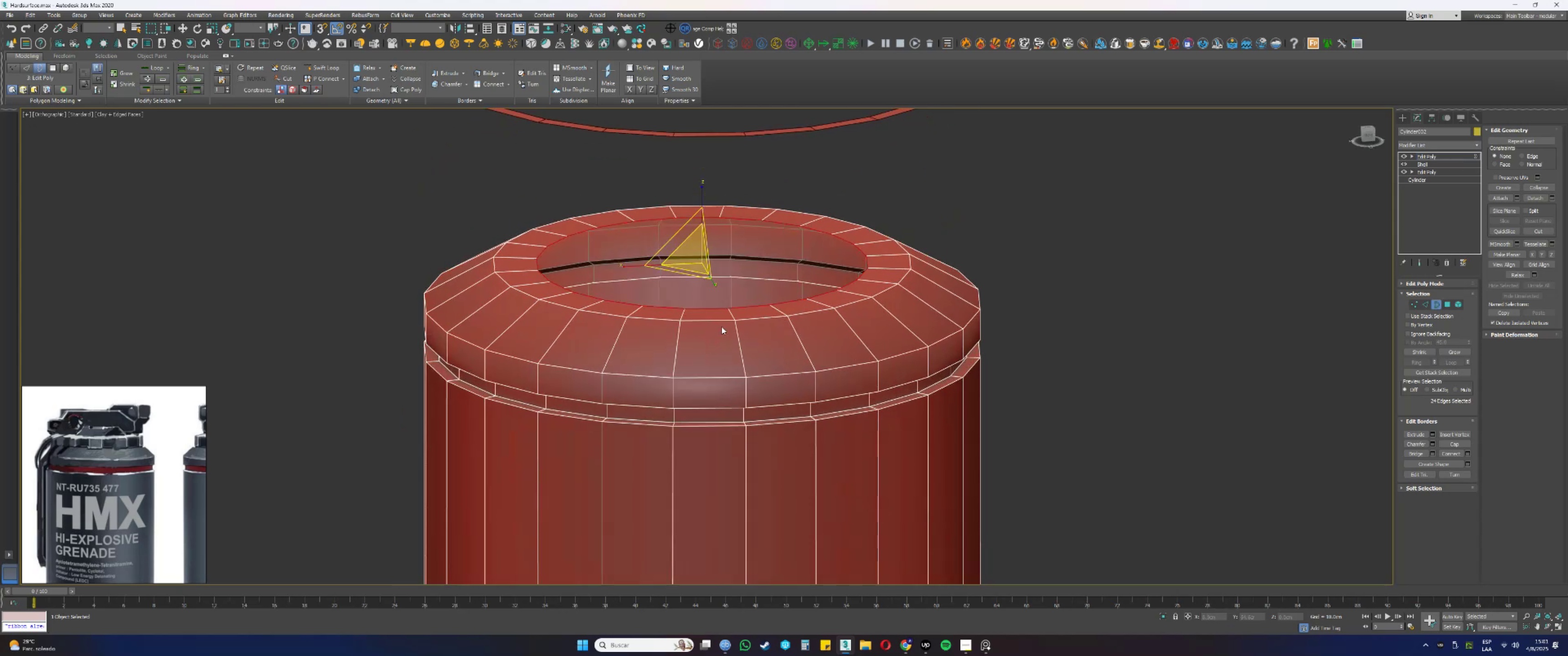 
key(4)
 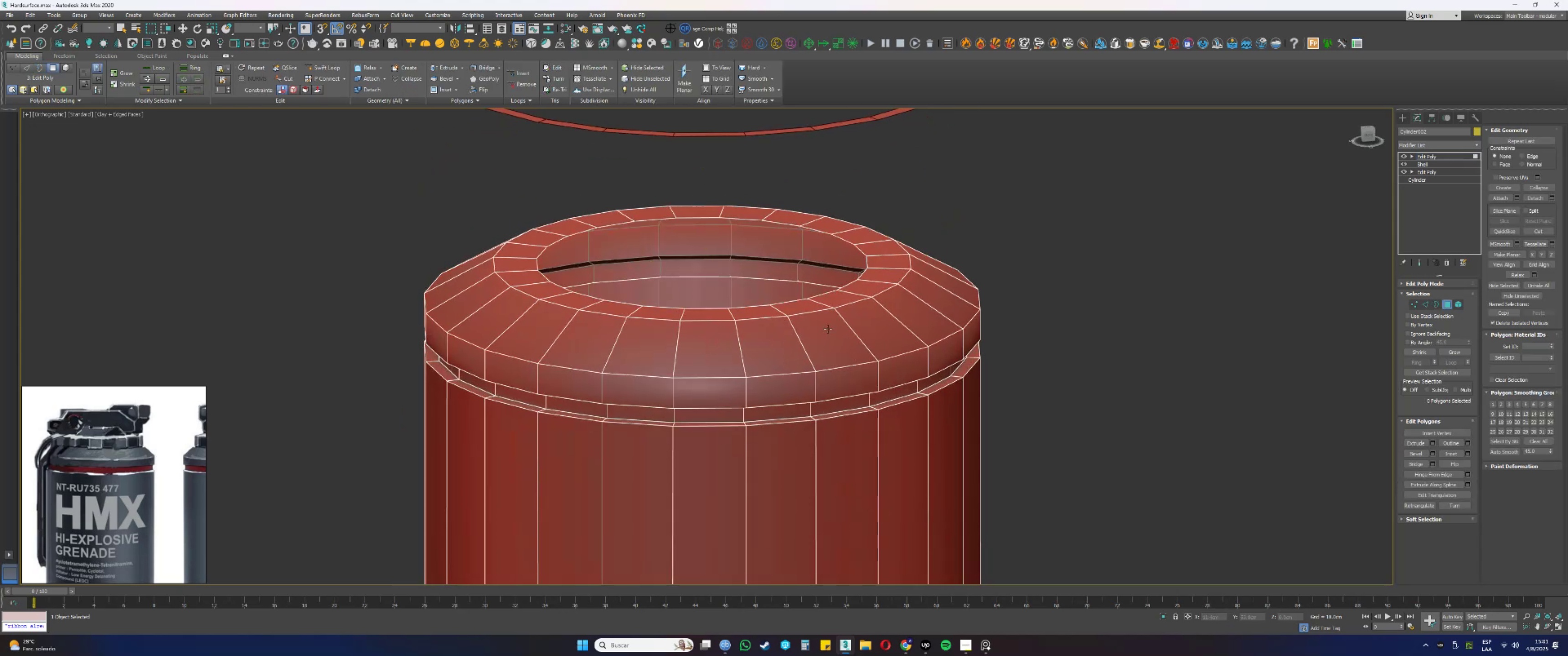 
key(Shift+ShiftLeft)
 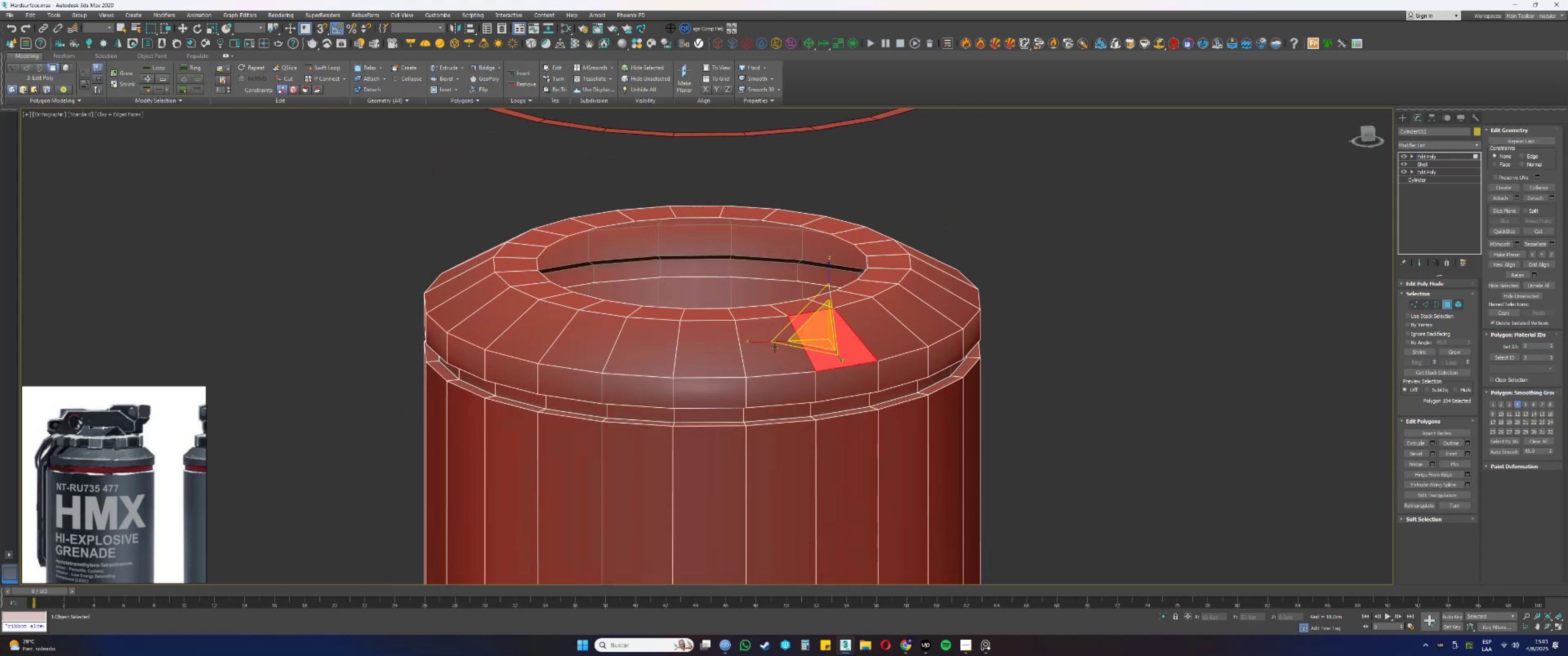 
double_click([774, 348])
 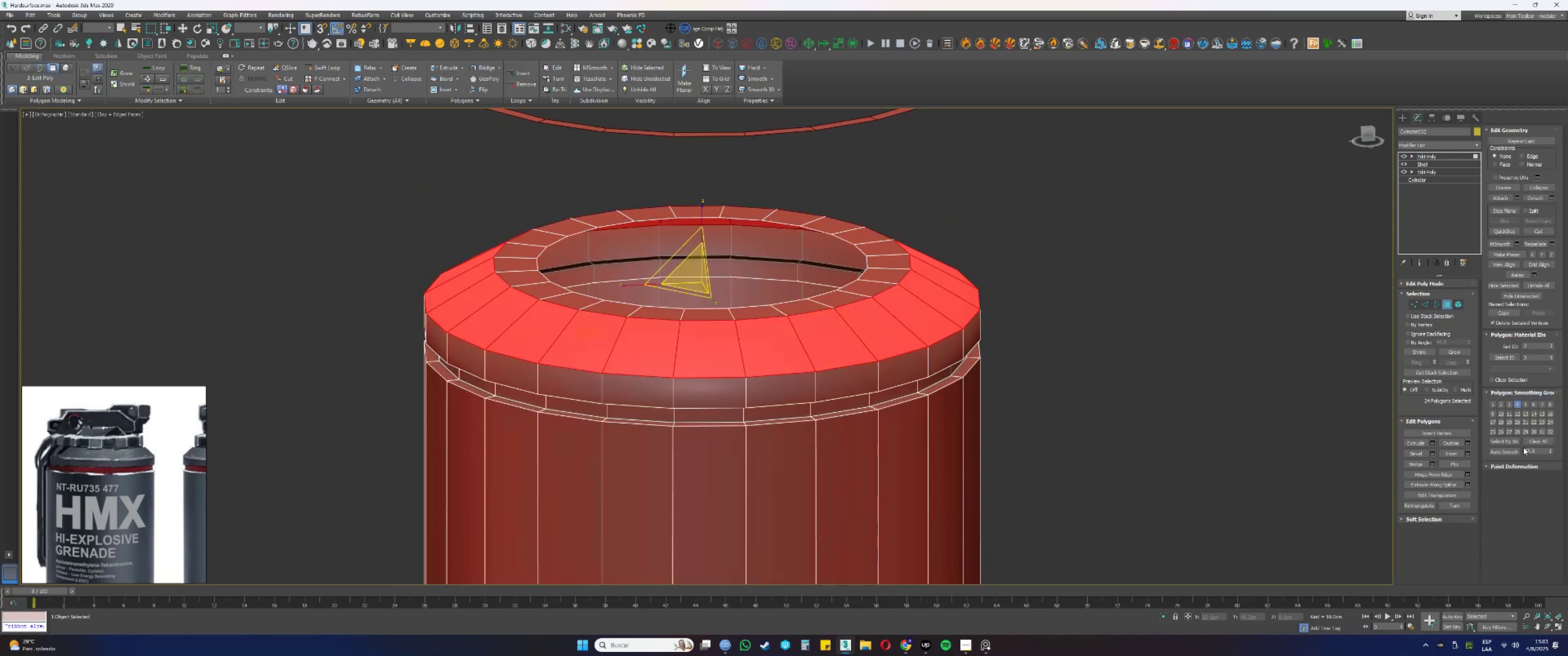 
left_click([1510, 451])
 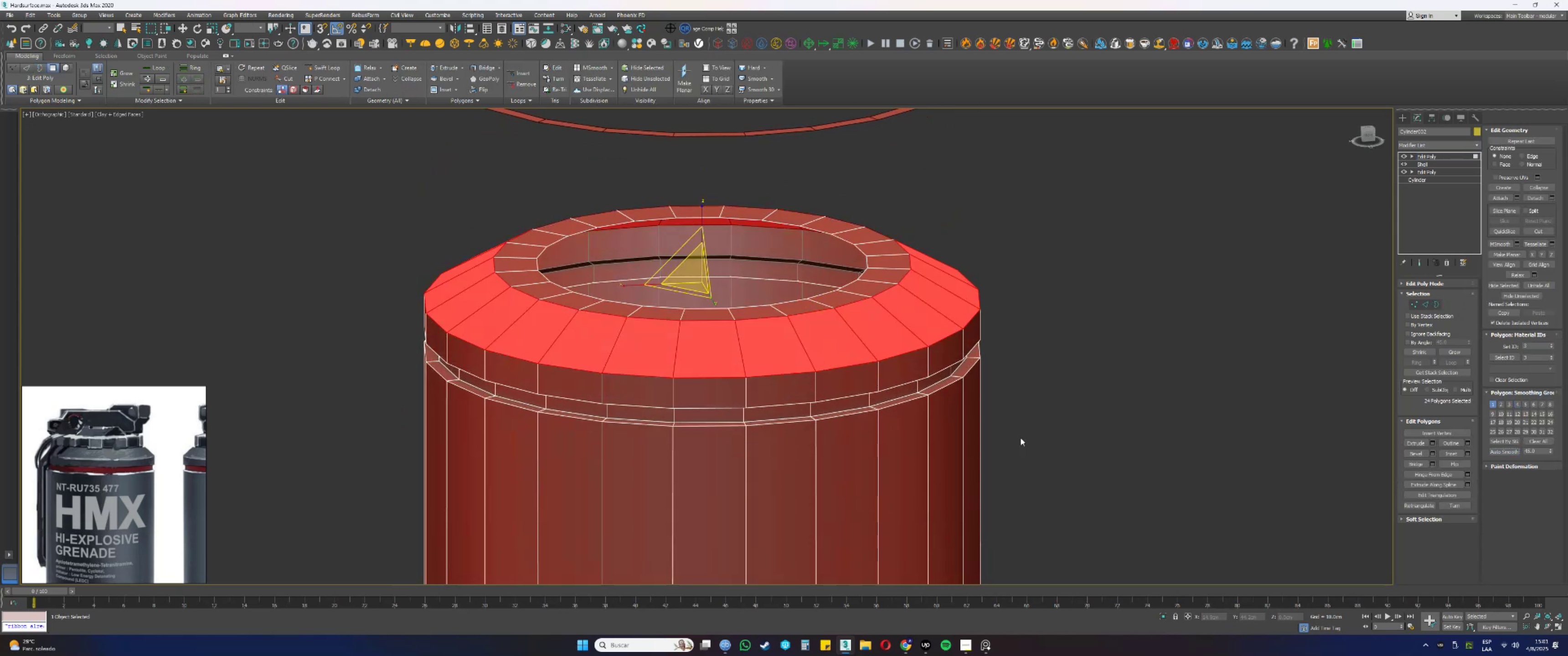 
key(Alt+AltLeft)
 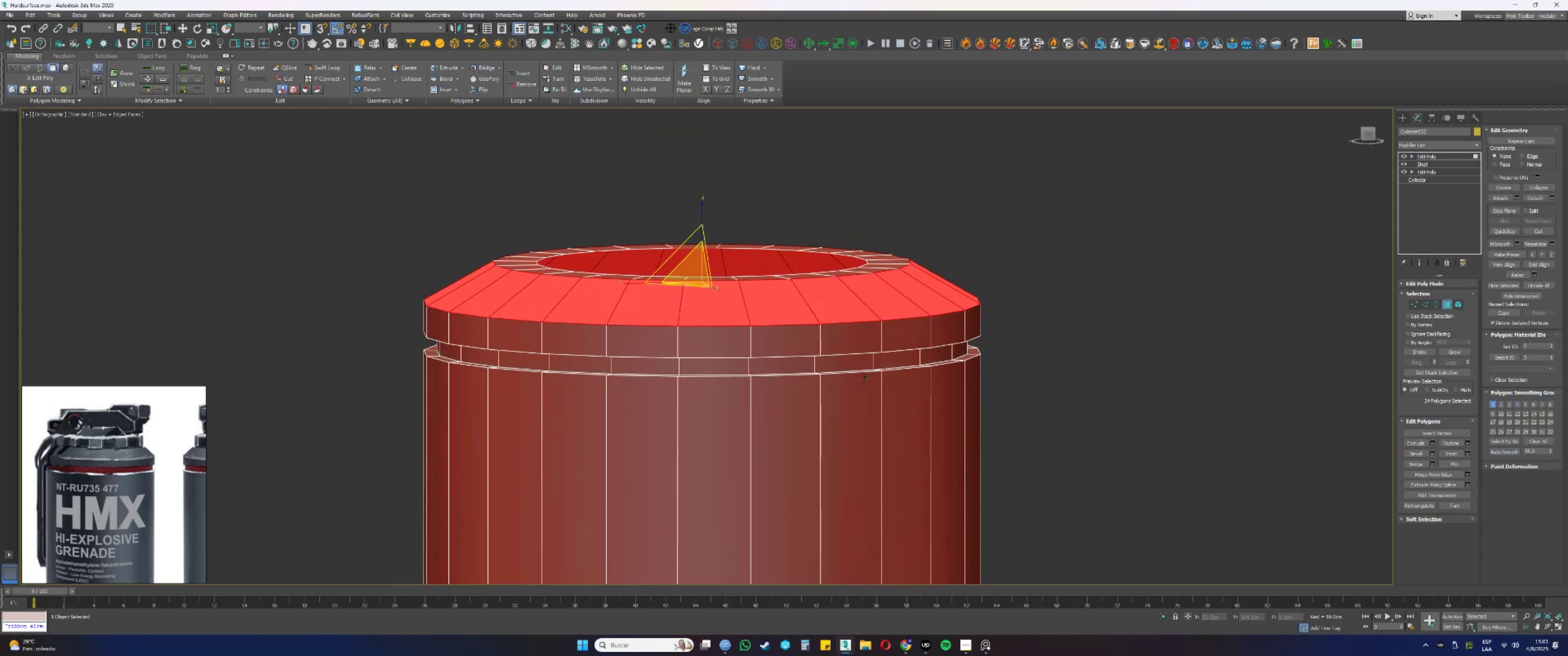 
scroll: coordinate [863, 345], scroll_direction: down, amount: 3.0
 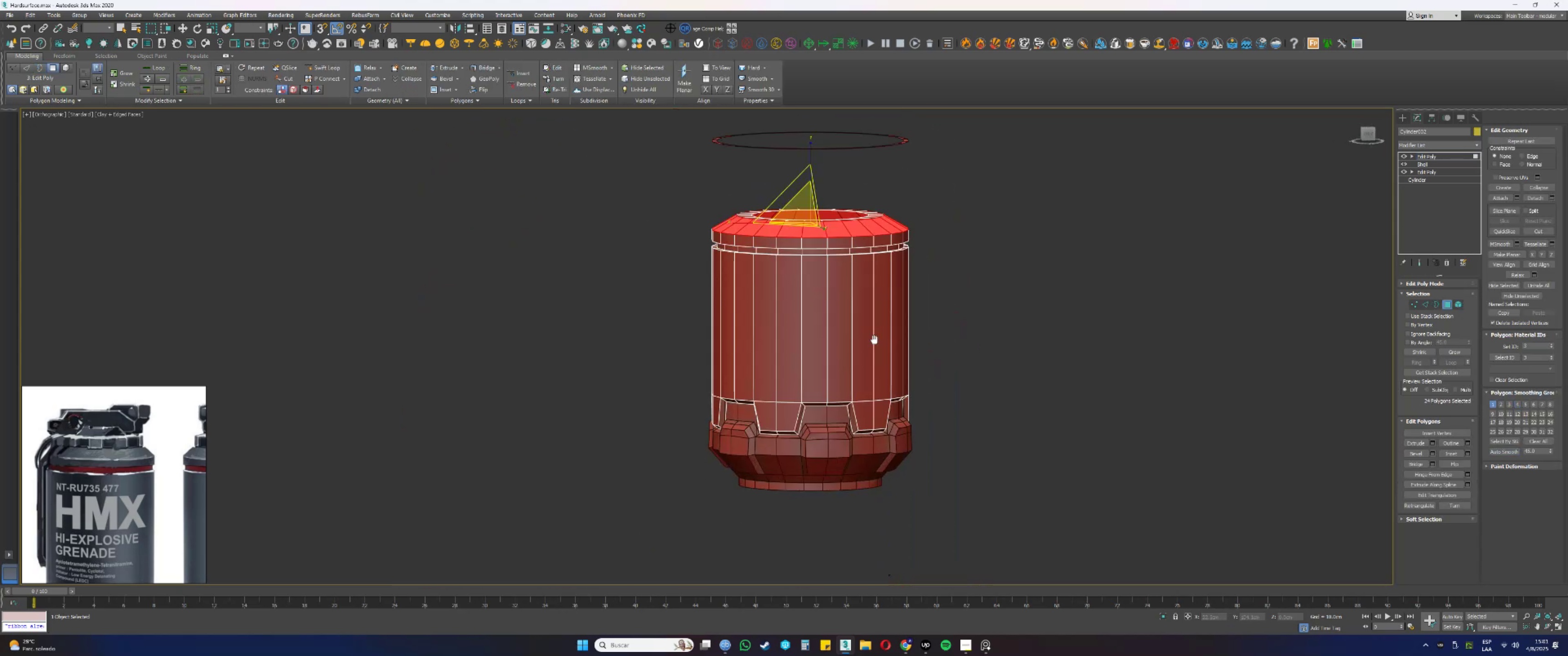 
key(4)
 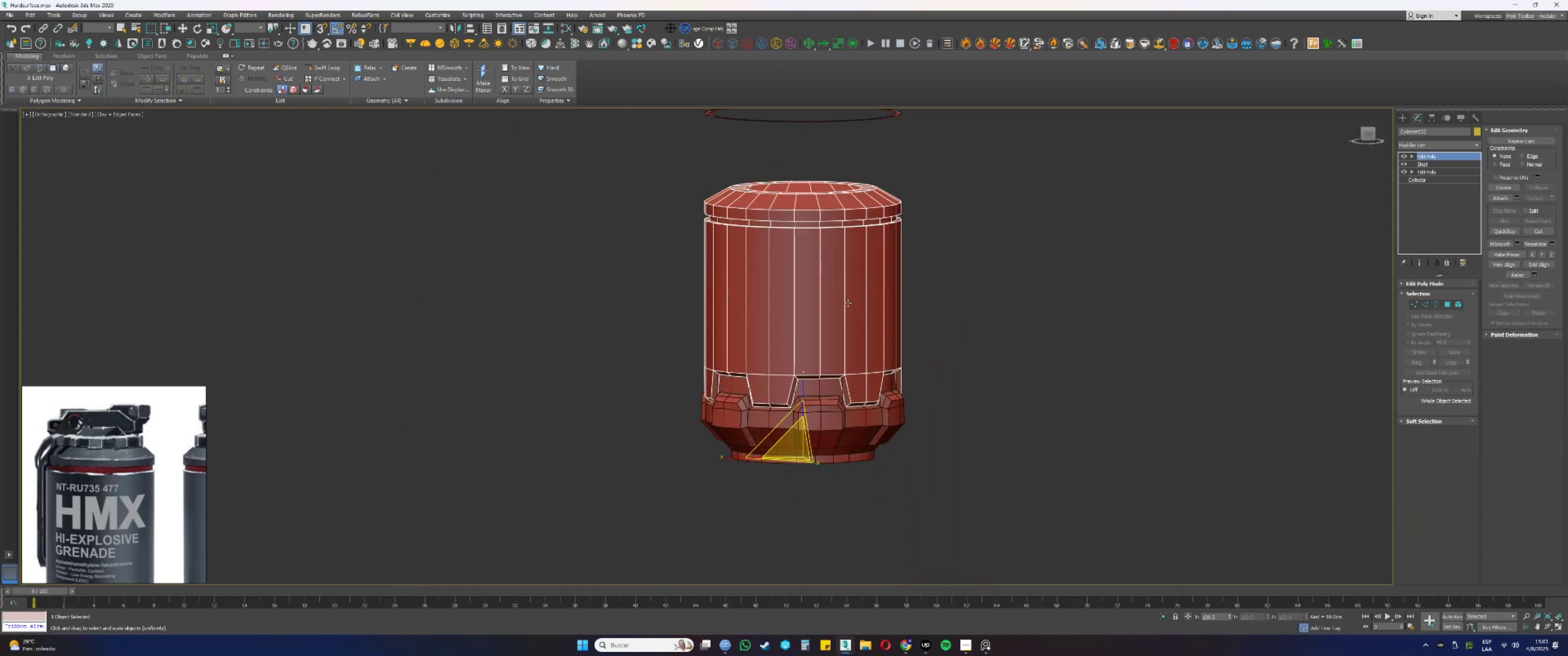 
scroll: coordinate [833, 308], scroll_direction: up, amount: 1.0
 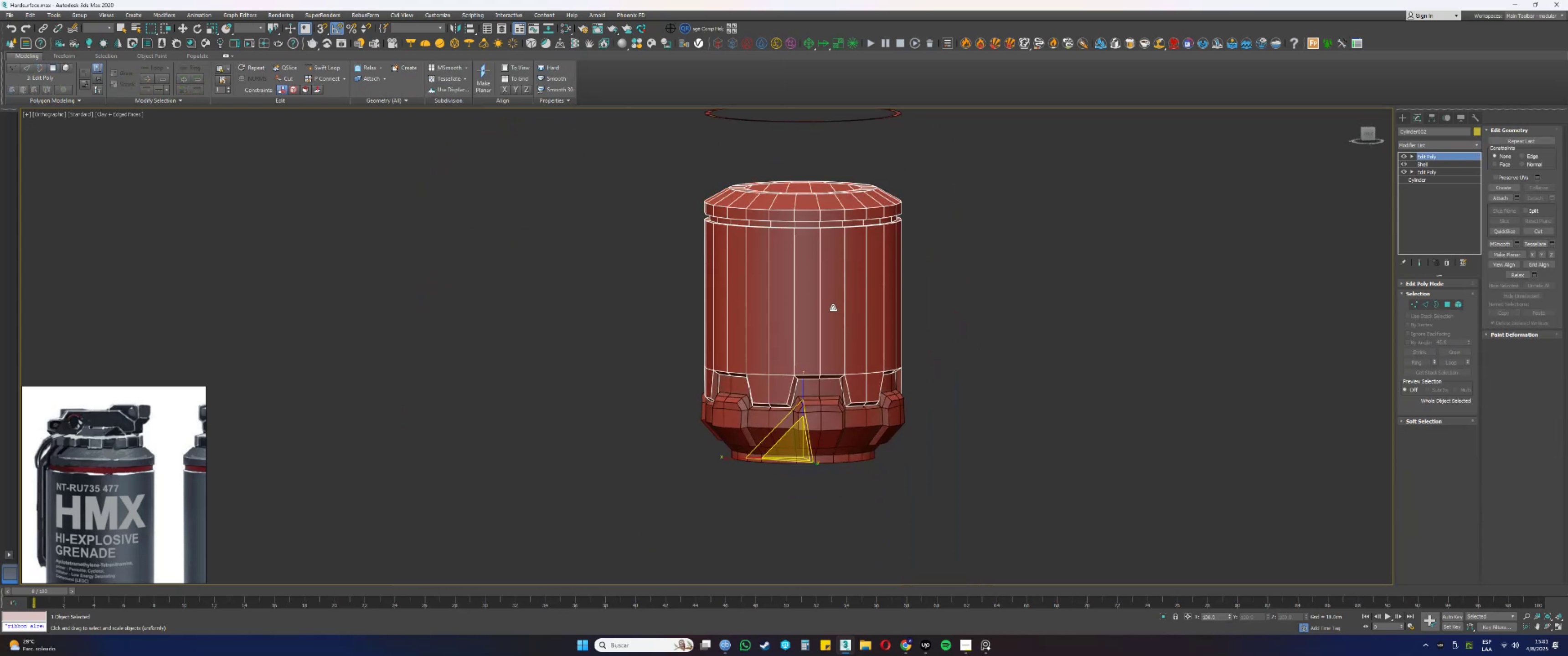 
key(F3)
 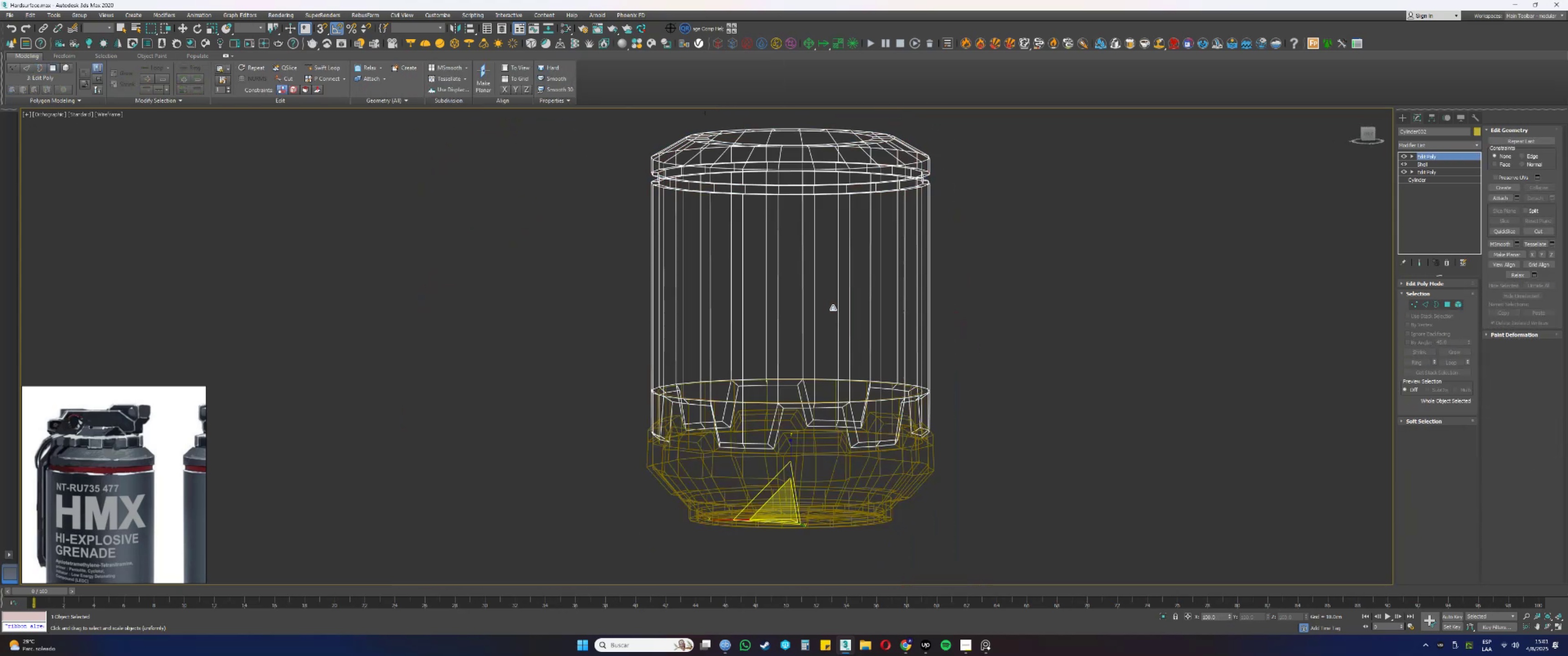 
key(F3)
 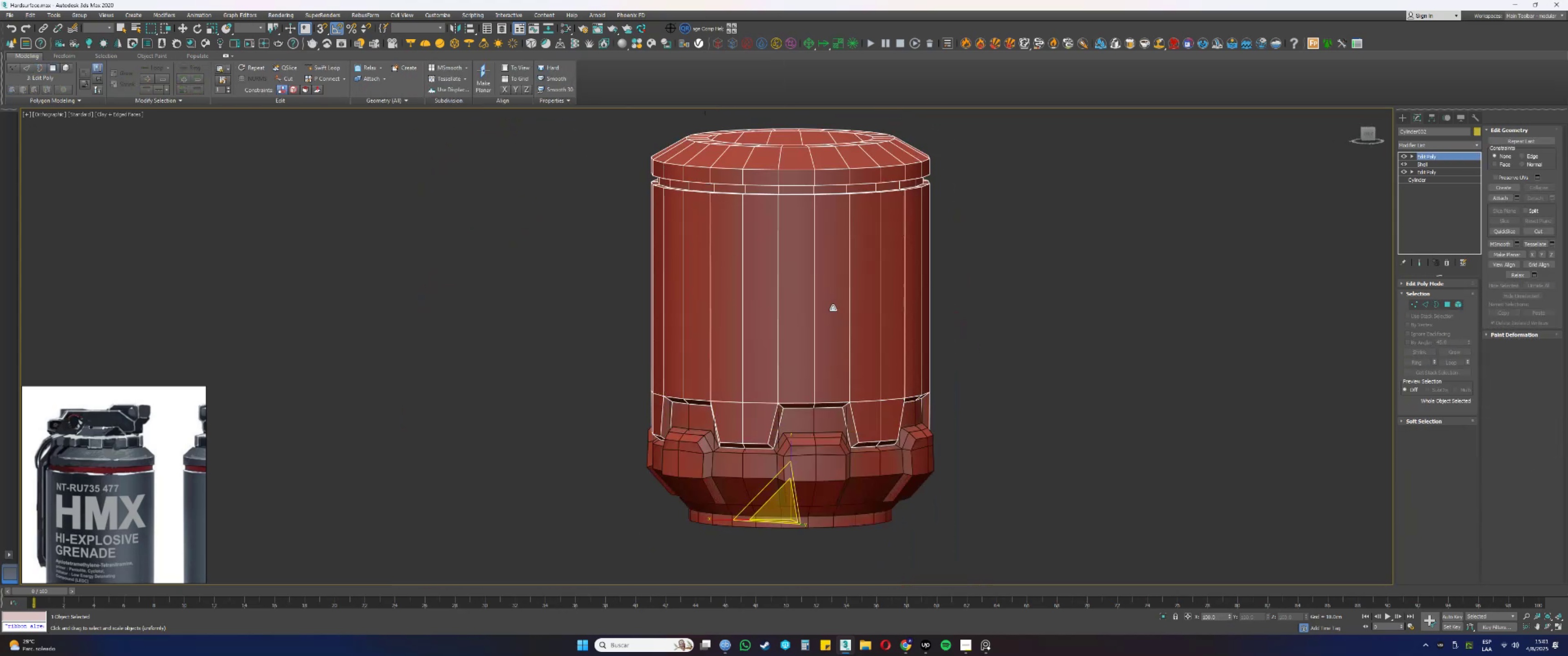 
key(F4)
 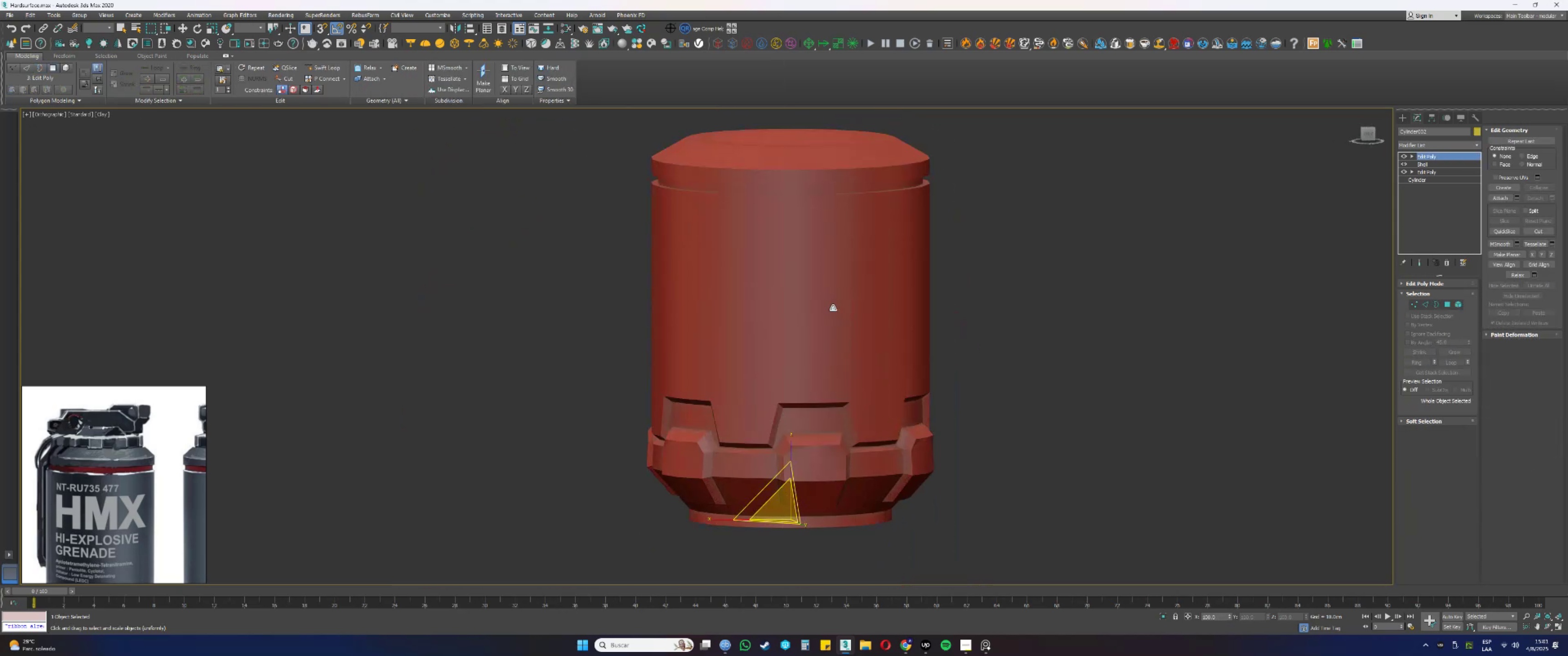 
hold_key(key=AltLeft, duration=0.38)
 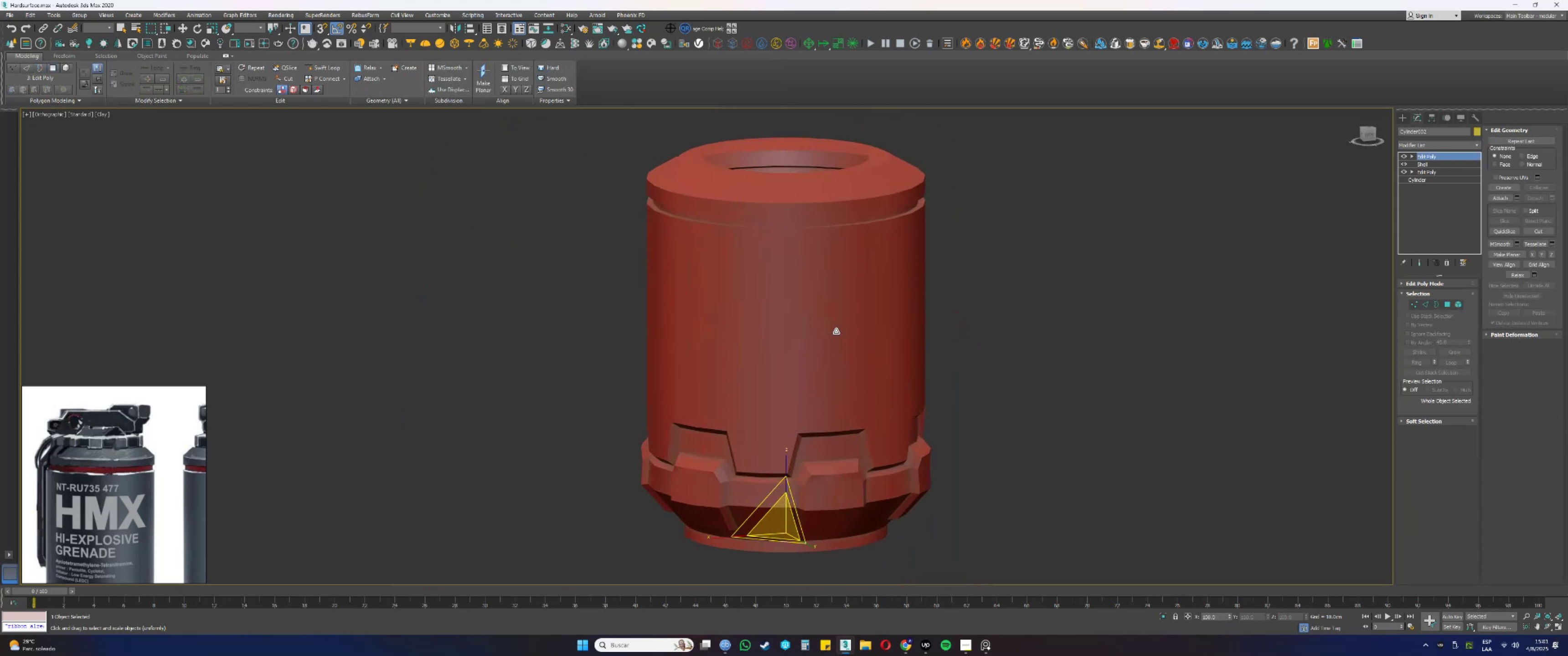 
key(F4)
 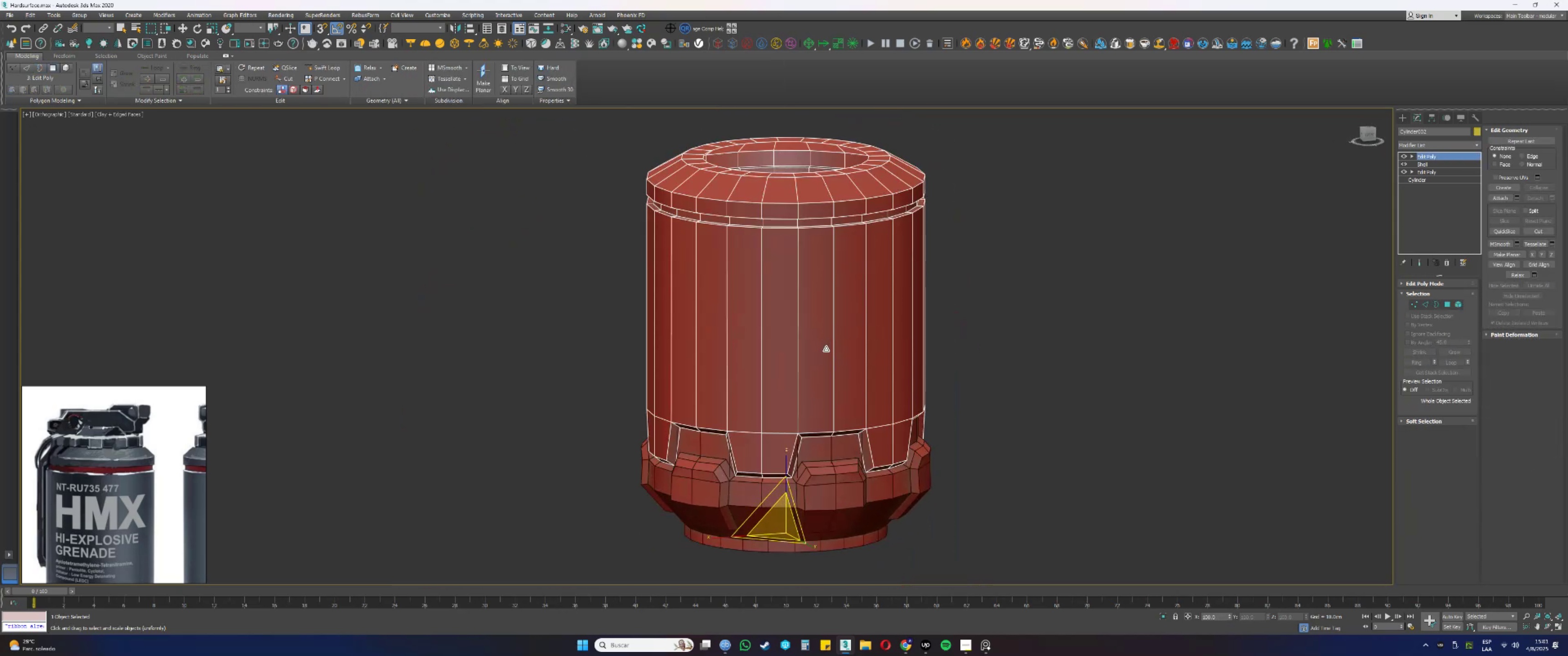 
key(F4)
 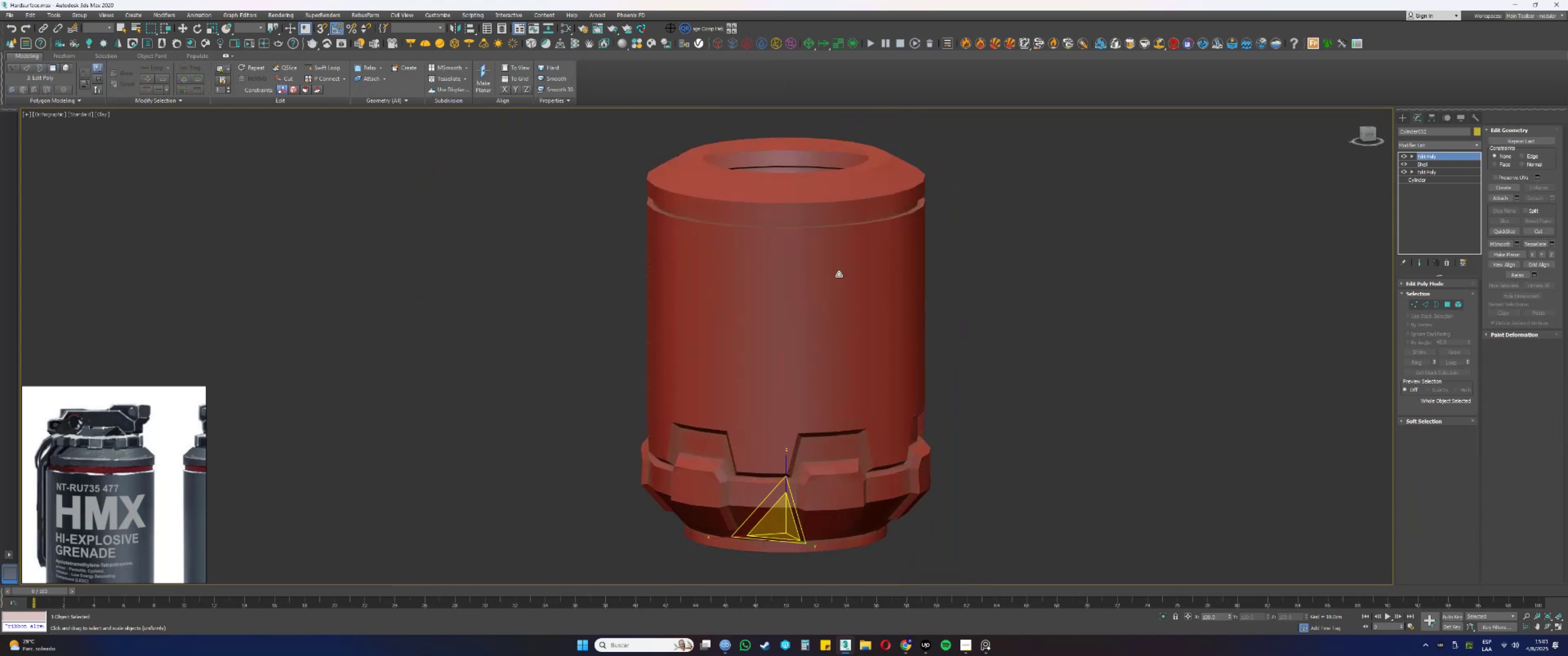 
hold_key(key=AltLeft, duration=1.17)
 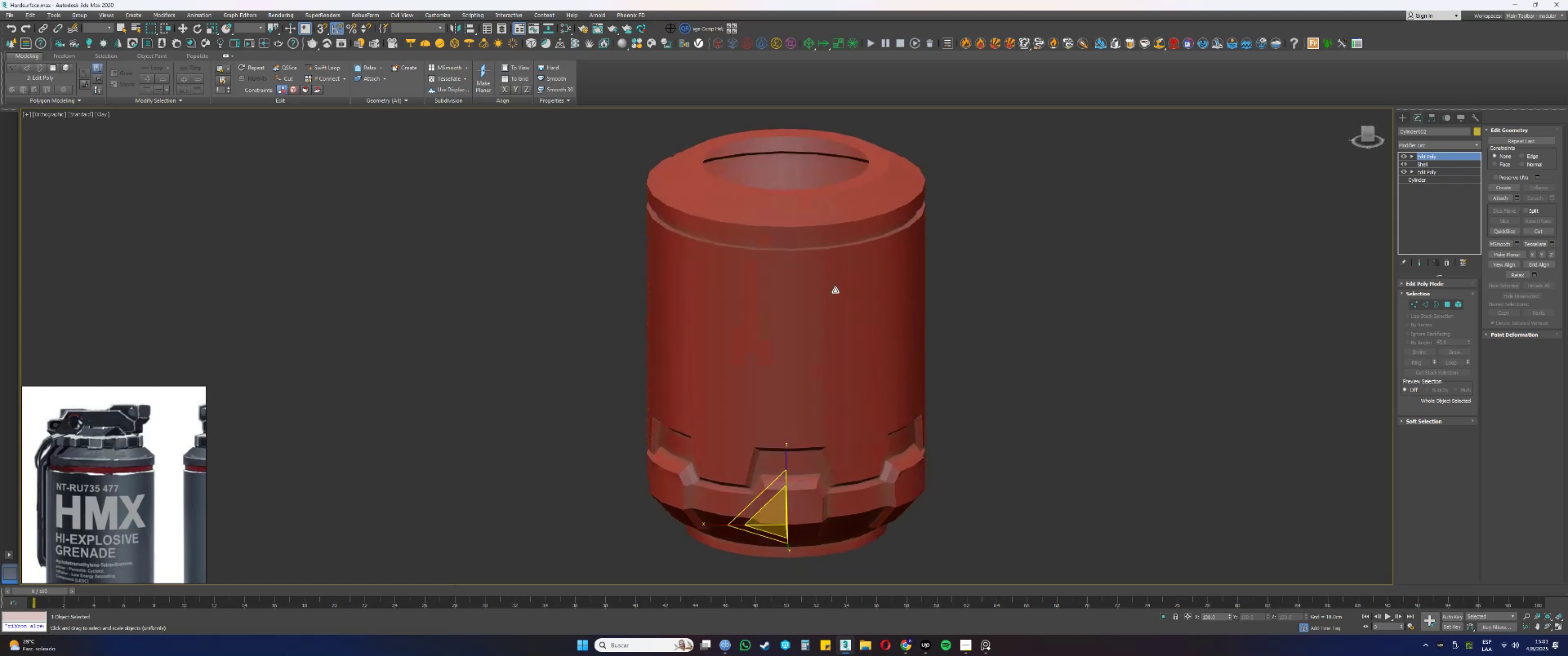 
key(F4)
 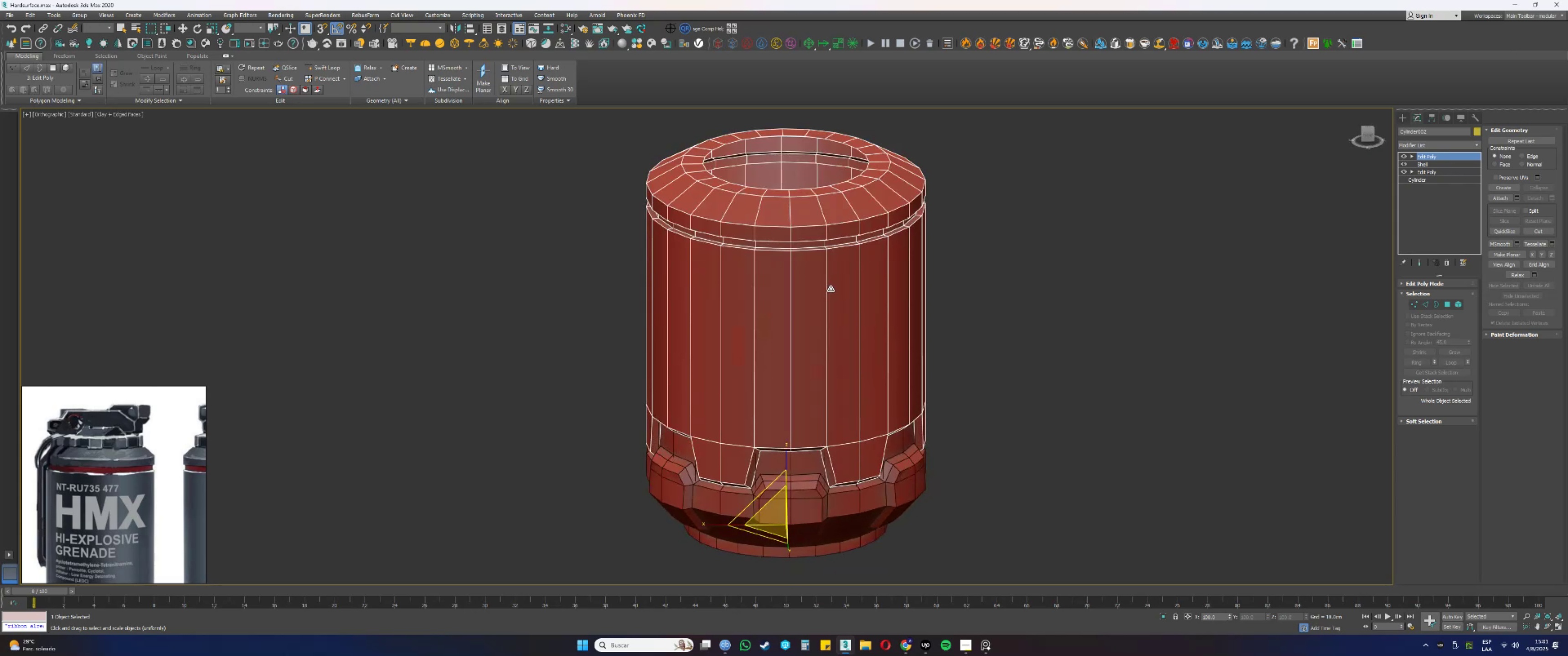 
scroll: coordinate [105, 439], scroll_direction: down, amount: 2.0
 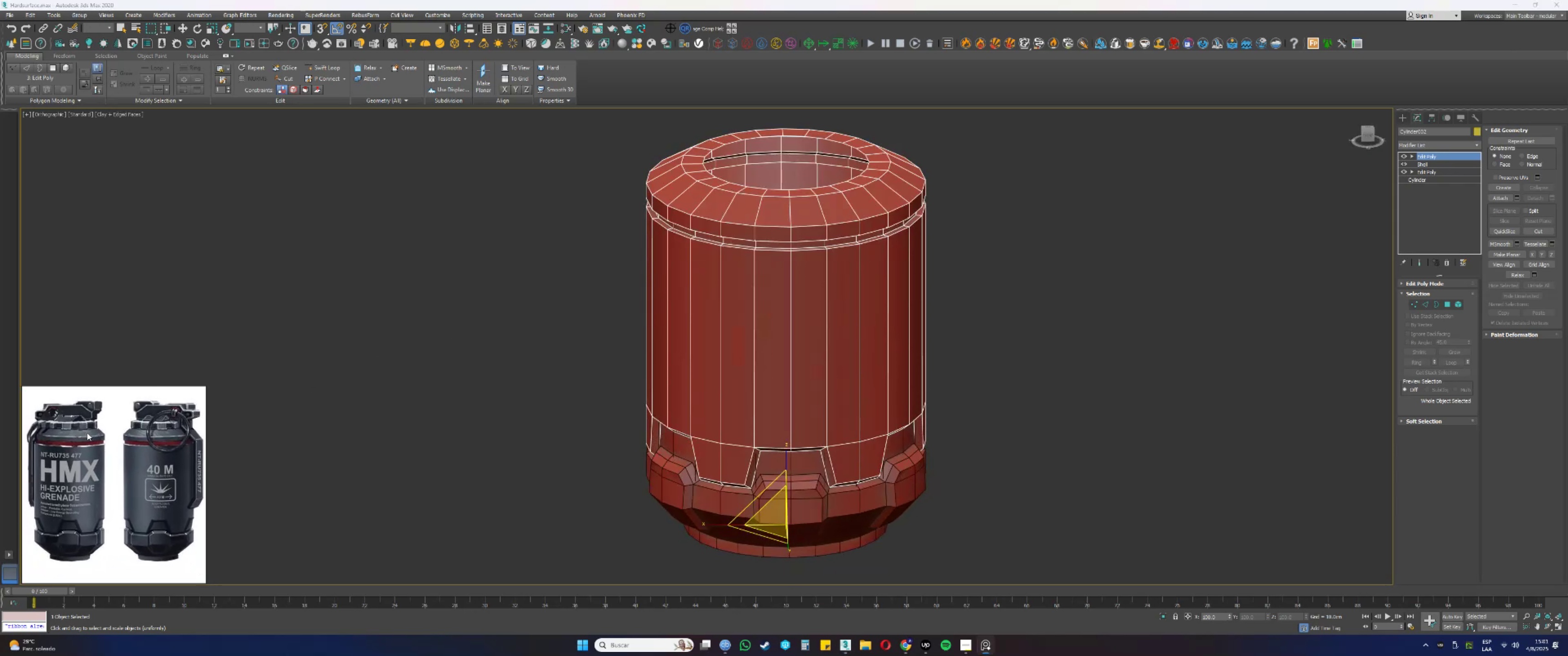 
scroll: coordinate [107, 438], scroll_direction: up, amount: 1.0
 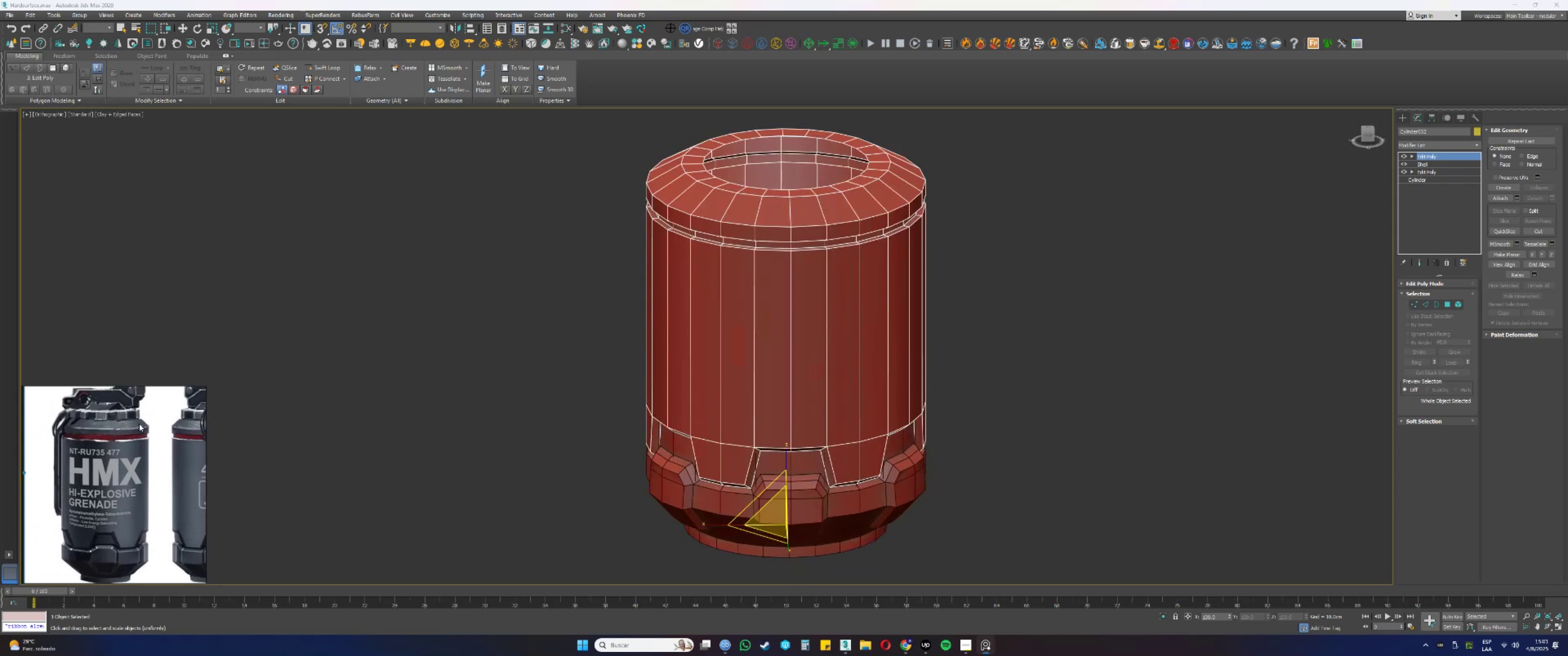 
hold_key(key=AltLeft, duration=0.88)
 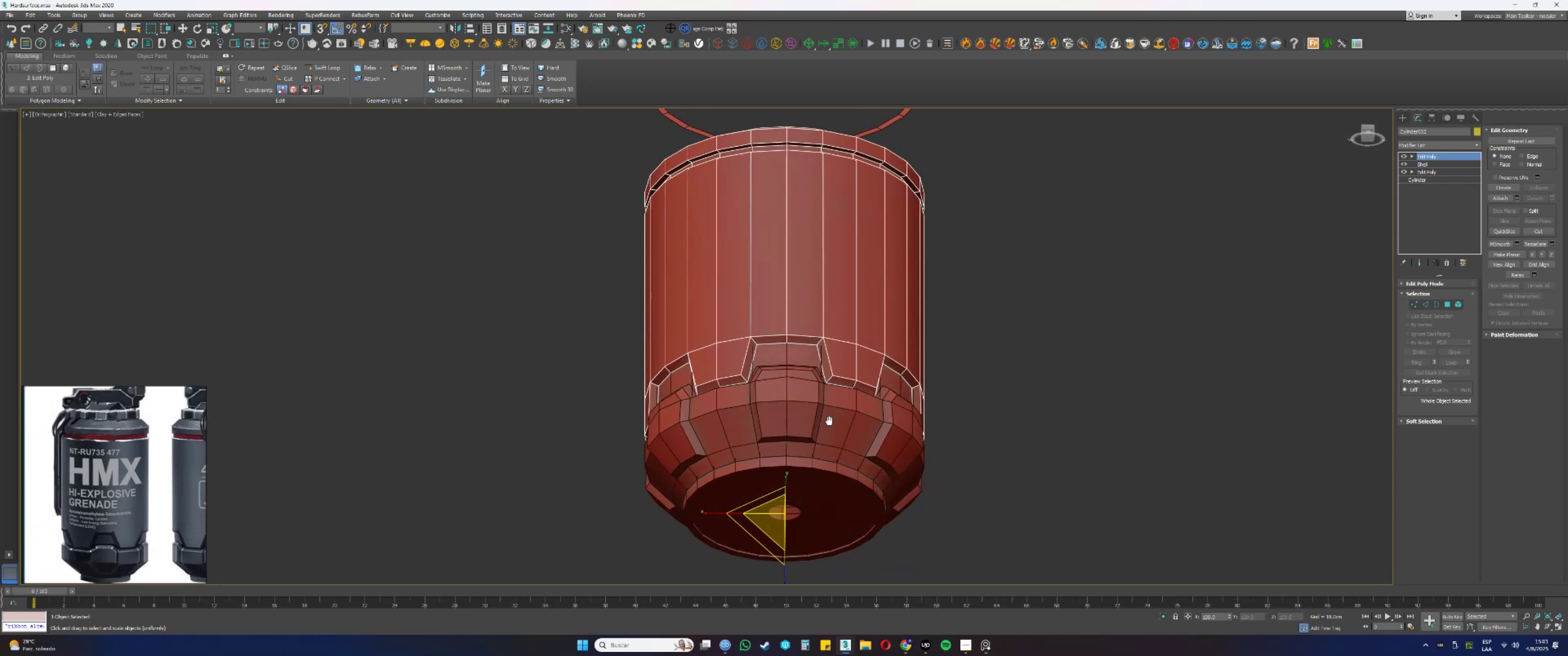 
hold_key(key=AltLeft, duration=0.66)
 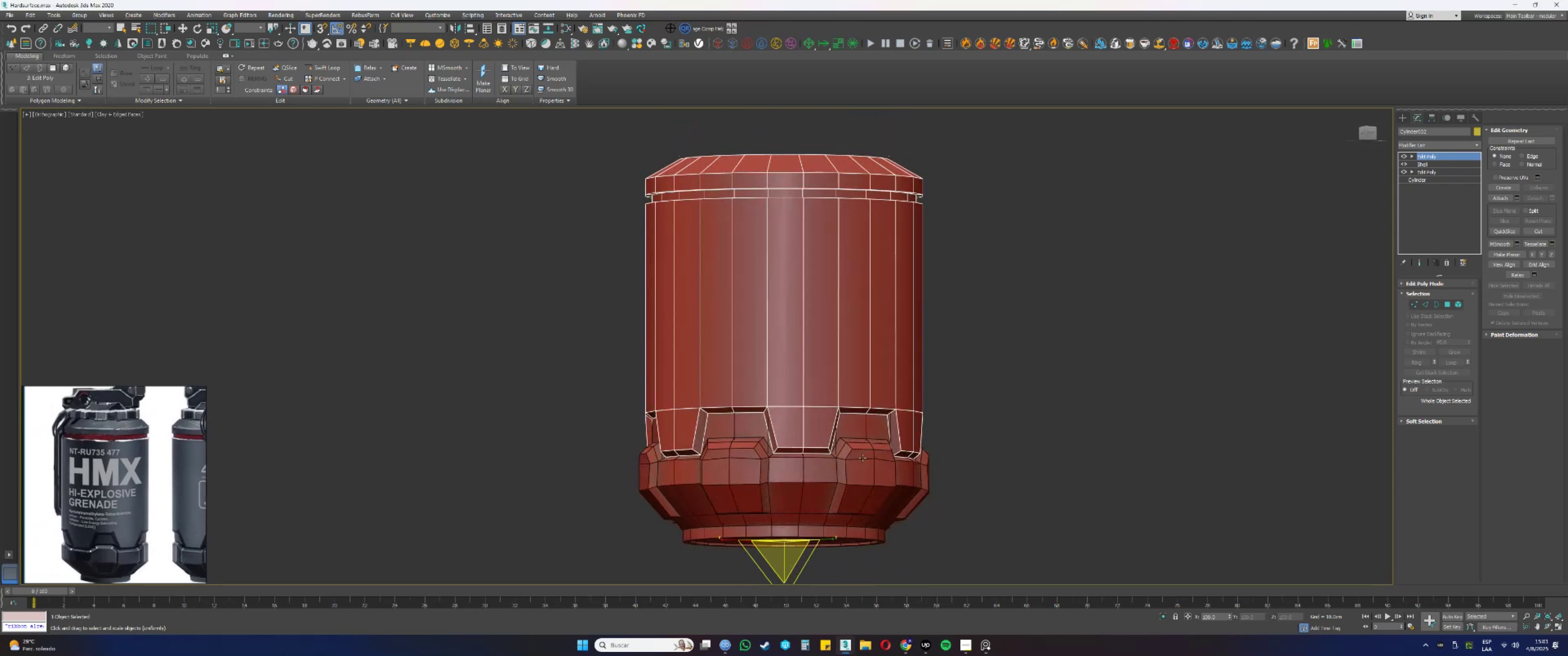 
hold_key(key=AltLeft, duration=0.37)
 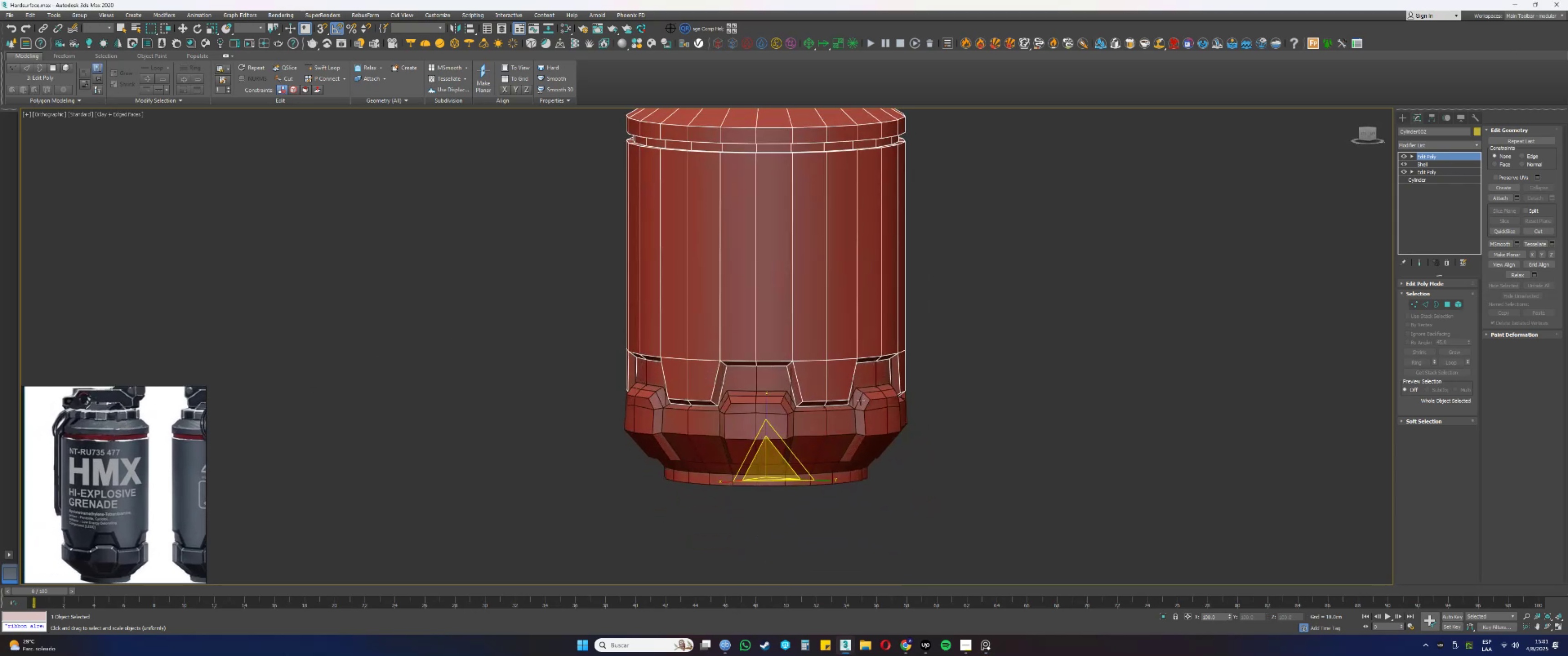 
scroll: coordinate [860, 376], scroll_direction: up, amount: 6.0
 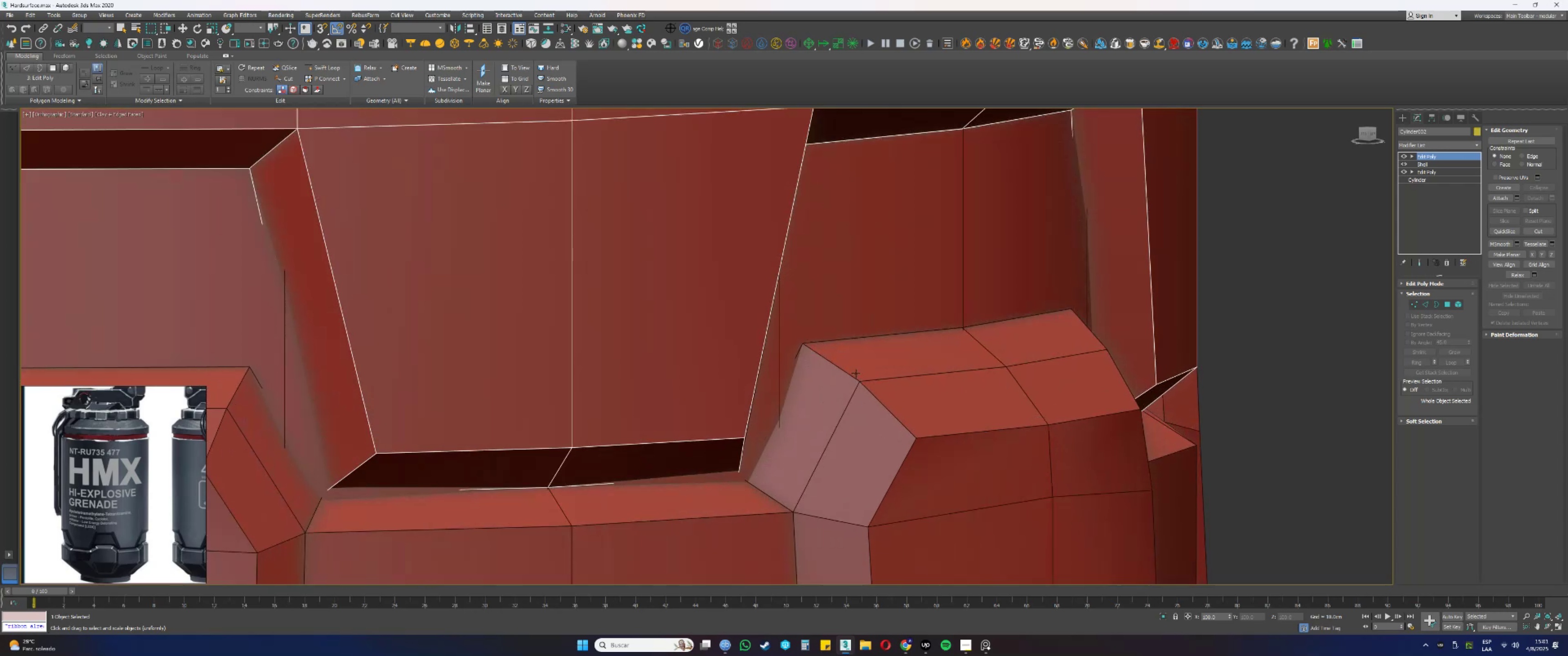 
scroll: coordinate [856, 374], scroll_direction: down, amount: 7.0
 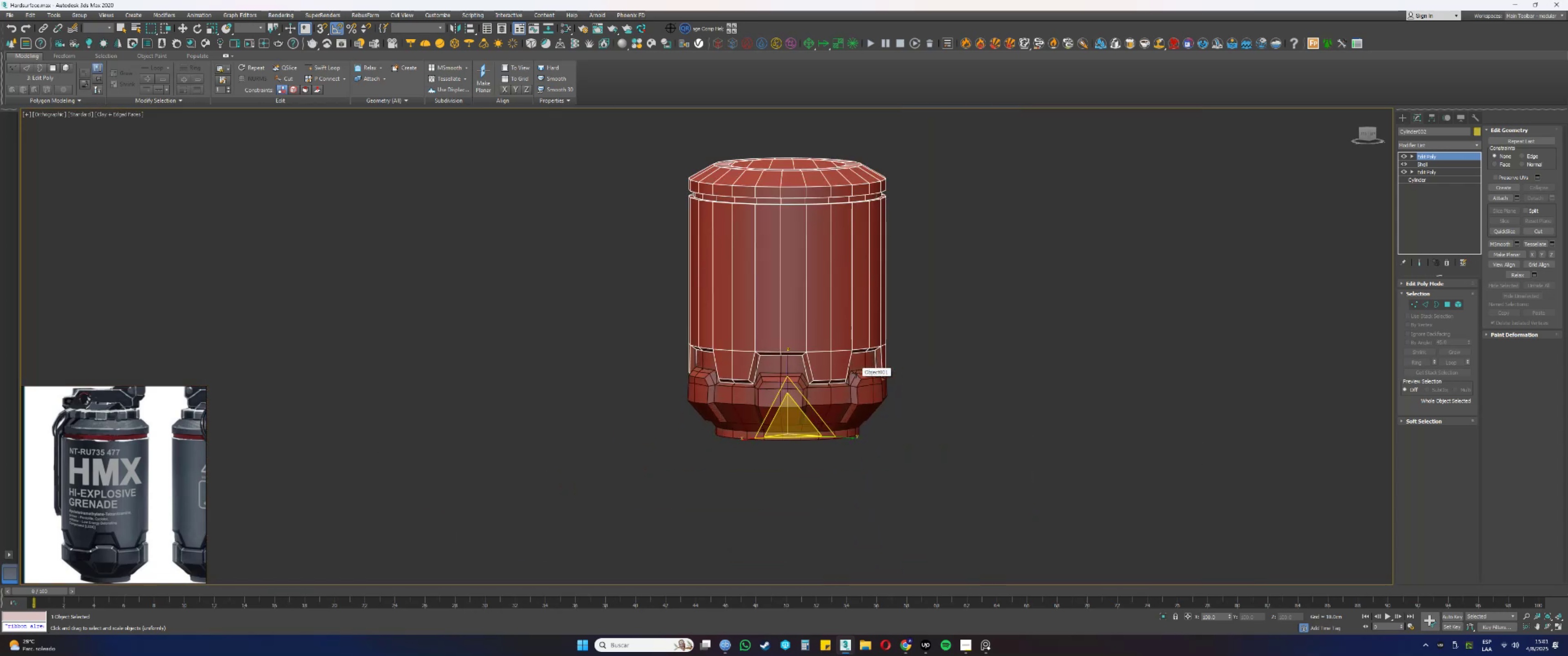 
hold_key(key=AltLeft, duration=0.37)
 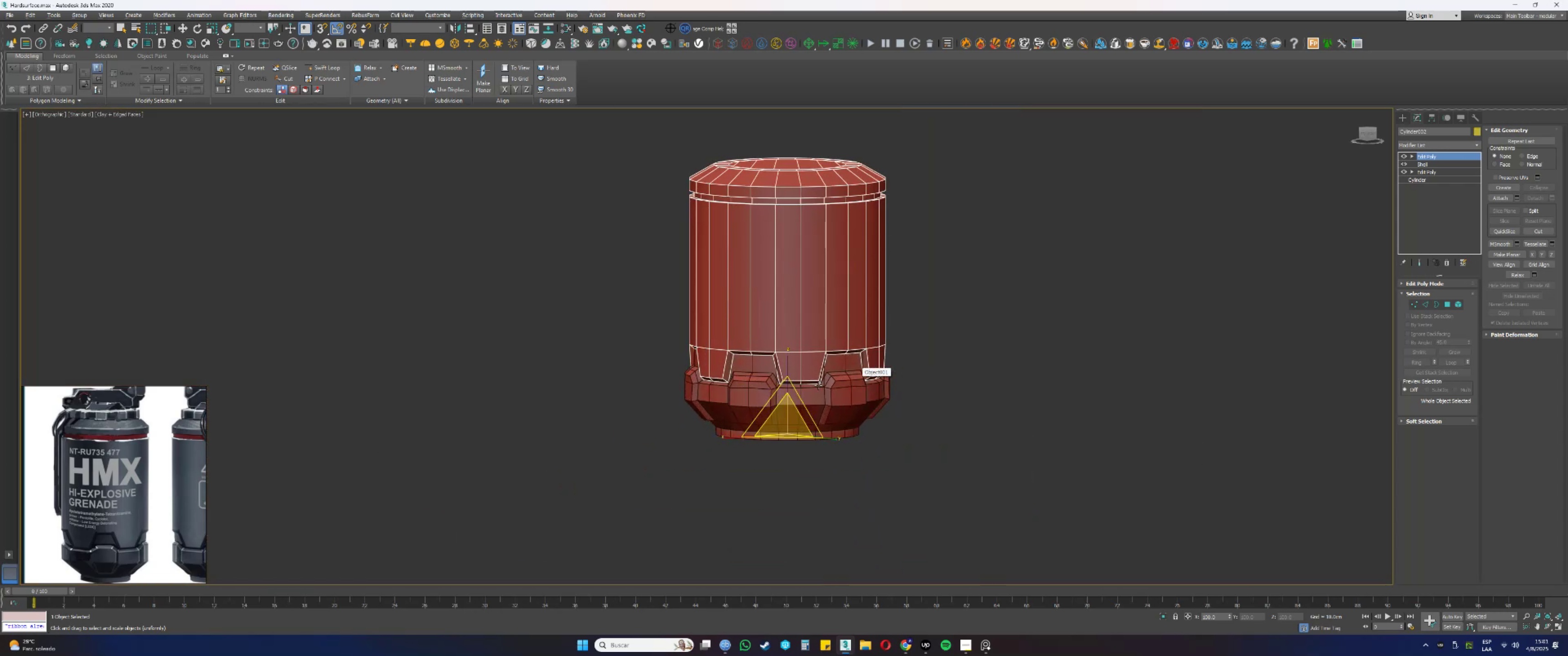 
scroll: coordinate [809, 383], scroll_direction: up, amount: 2.0
 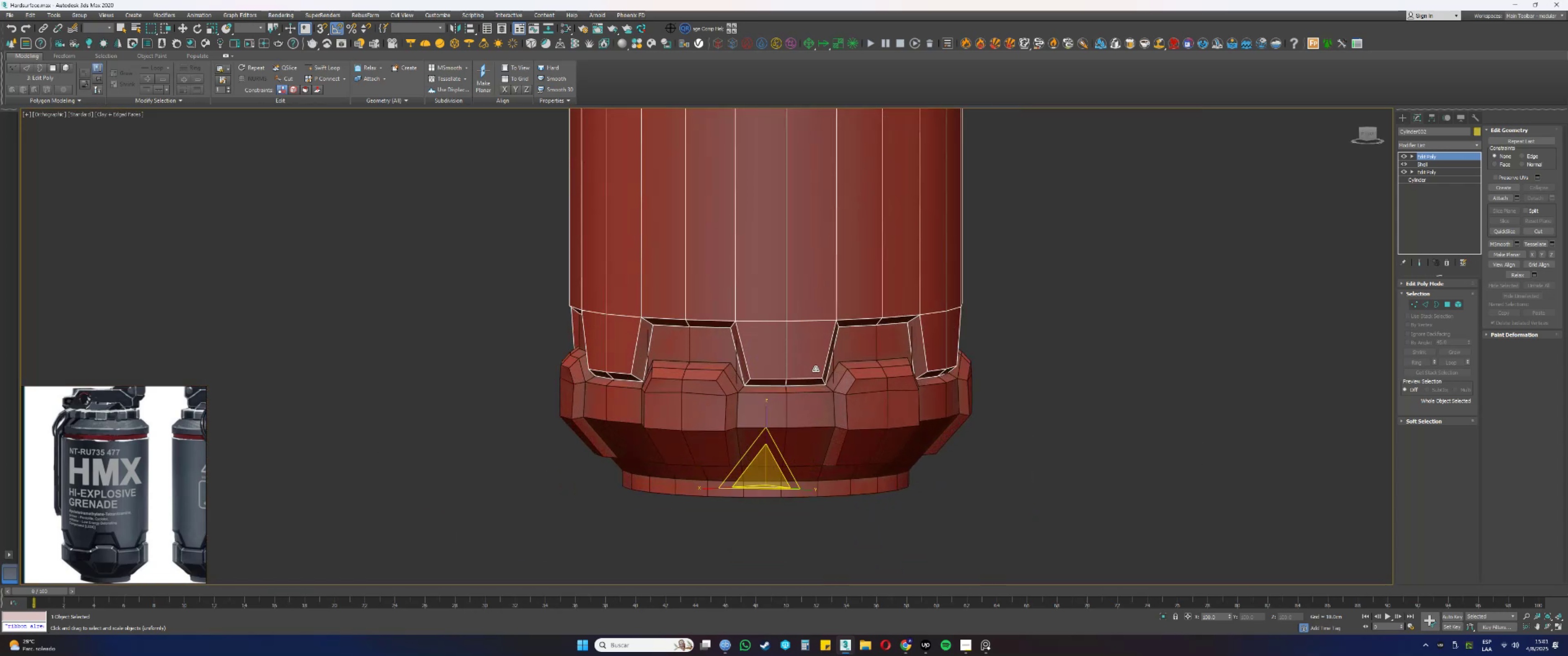 
key(Q)
 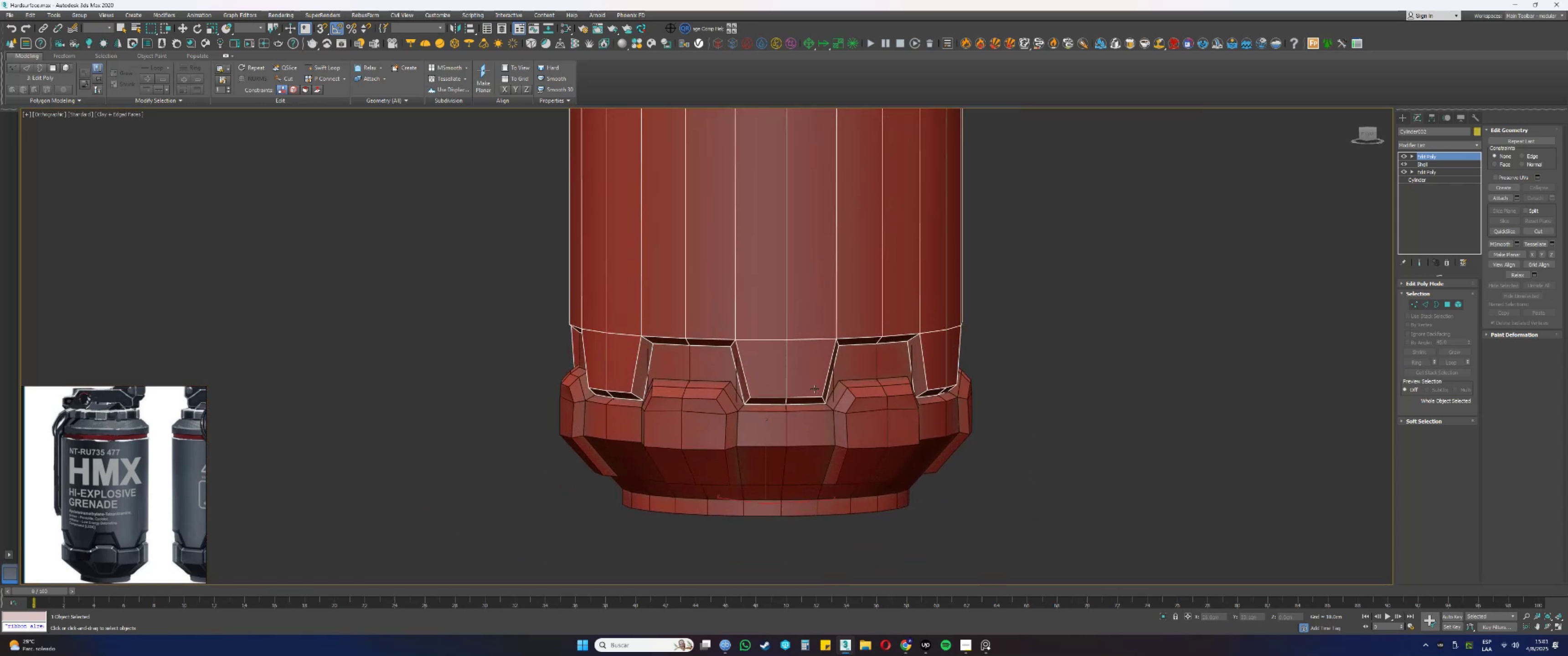 
hold_key(key=AltLeft, duration=0.42)
 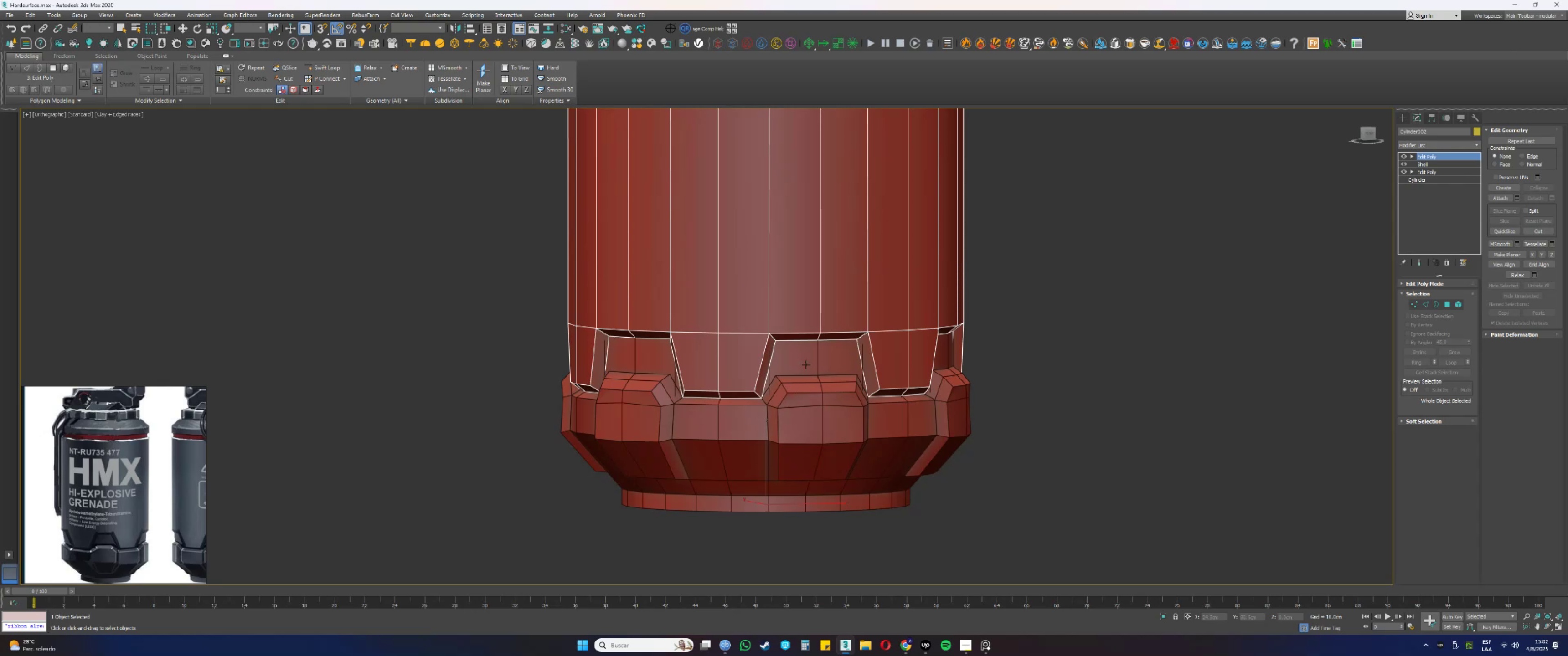 
wait(24.8)
 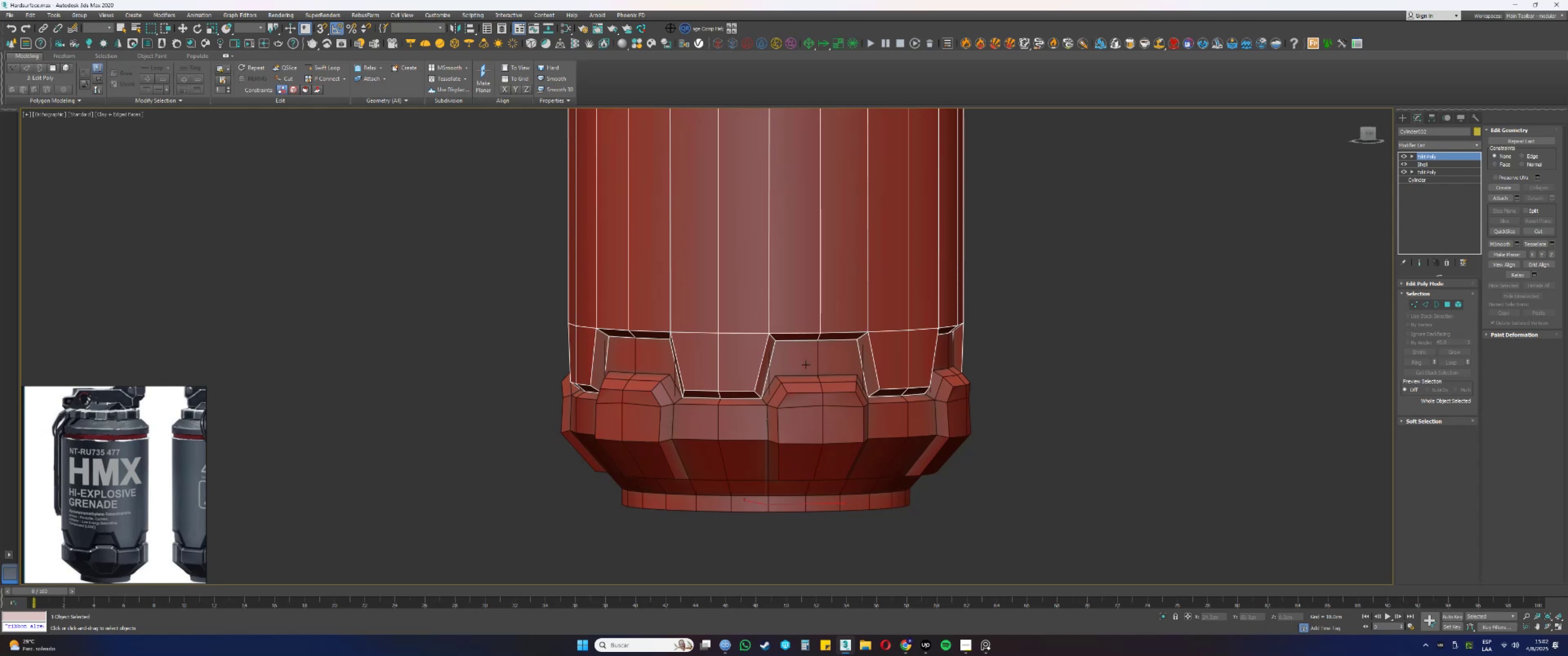 
scroll: coordinate [737, 431], scroll_direction: down, amount: 1.0
 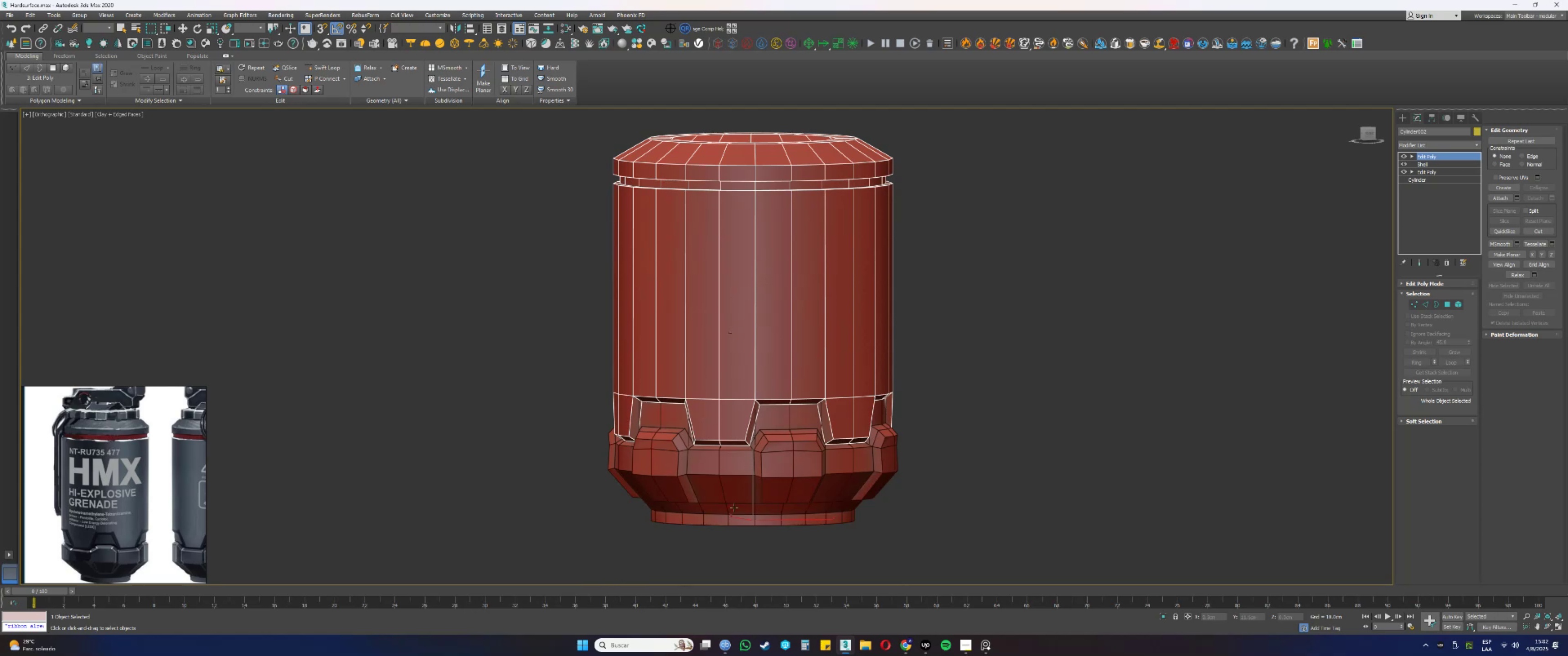 
hold_key(key=AltLeft, duration=0.33)
 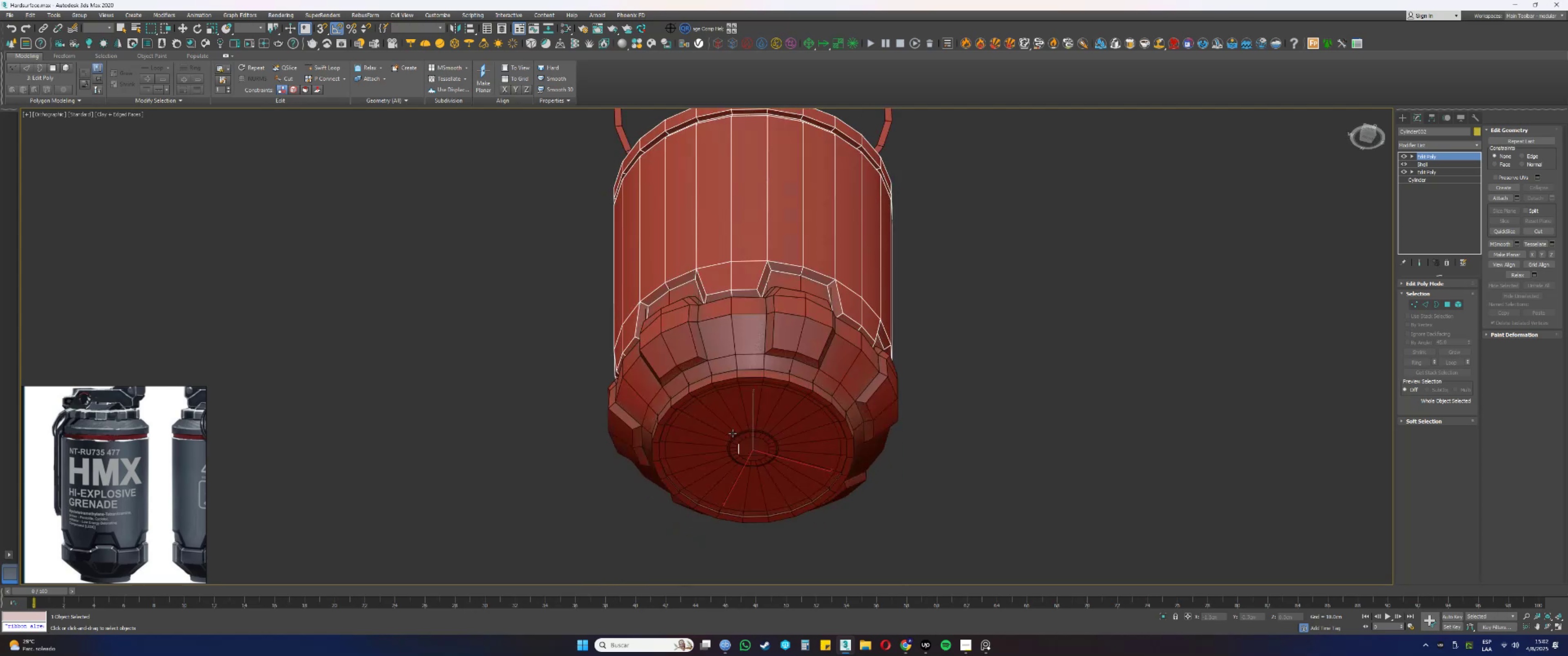 
scroll: coordinate [760, 374], scroll_direction: up, amount: 2.0
 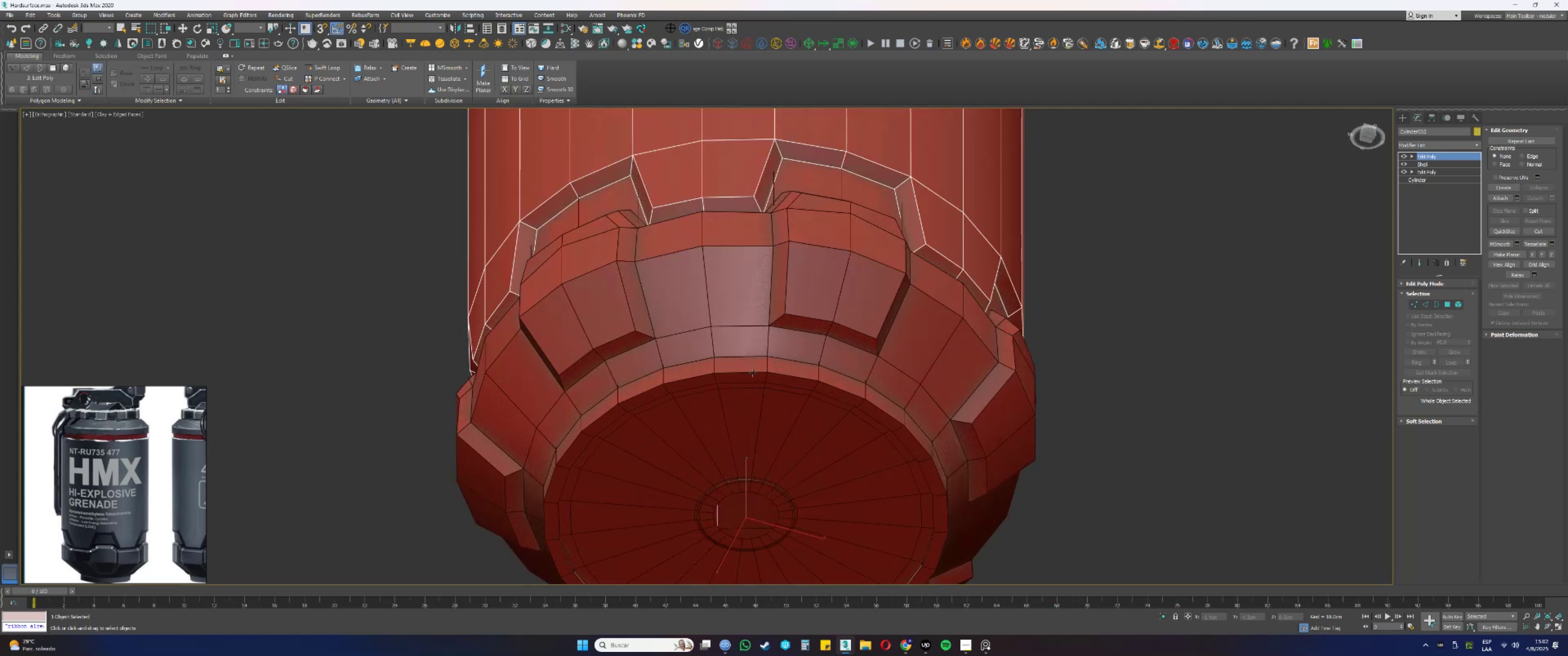 
left_click([752, 371])
 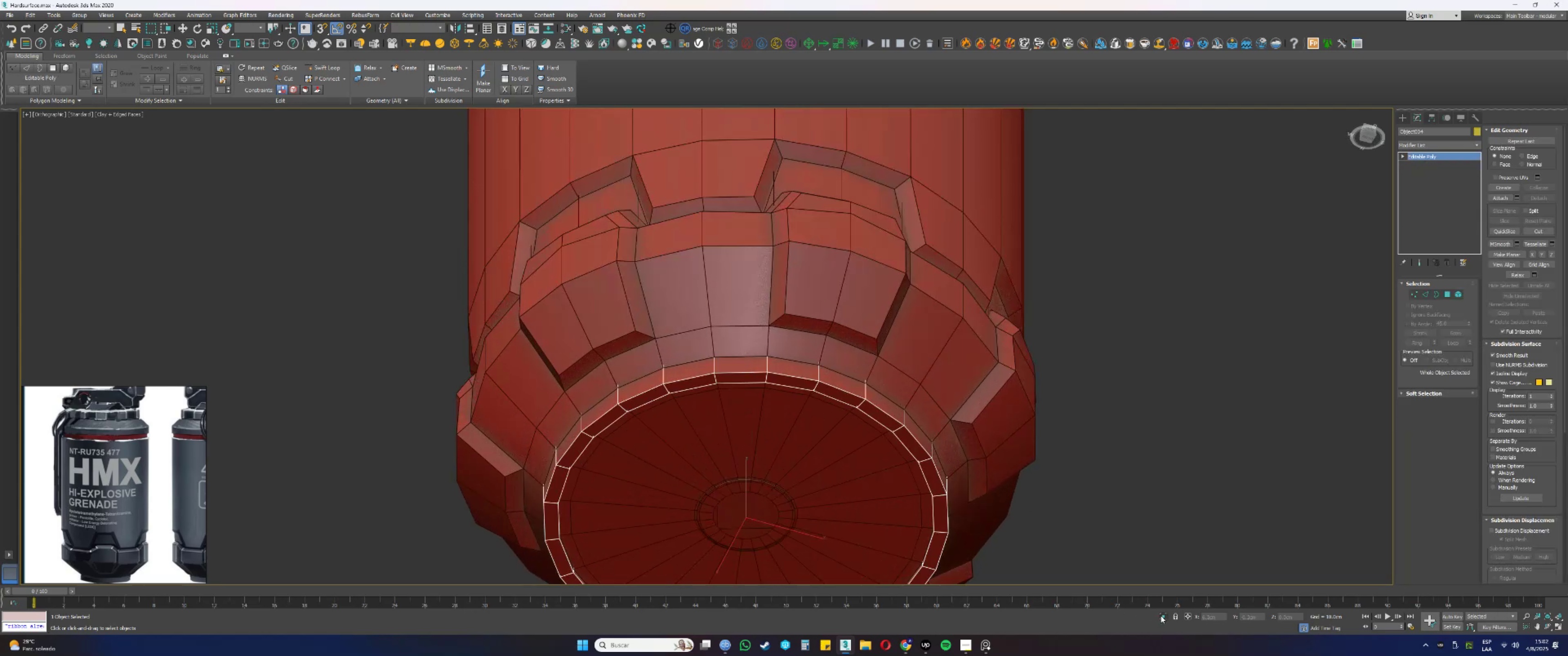 
hold_key(key=AltLeft, duration=0.39)
 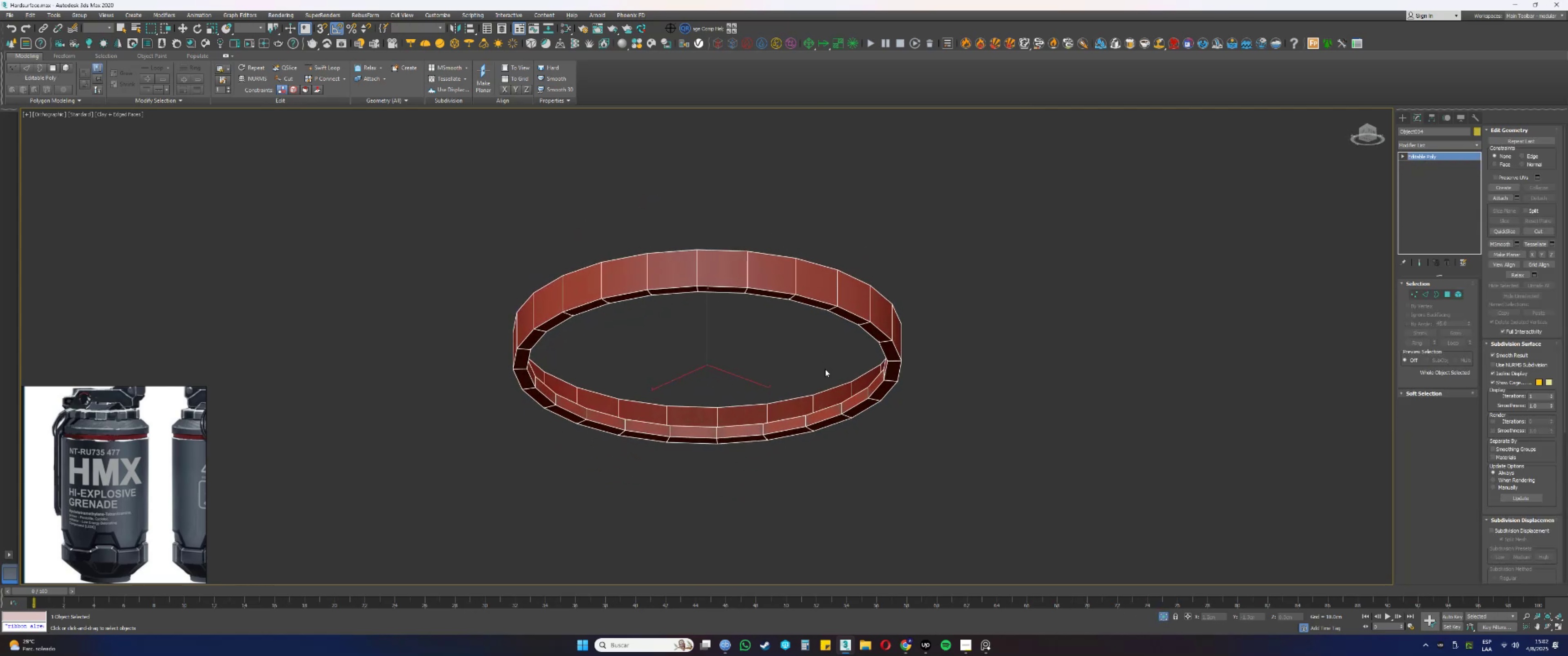 
scroll: coordinate [873, 374], scroll_direction: up, amount: 2.0
 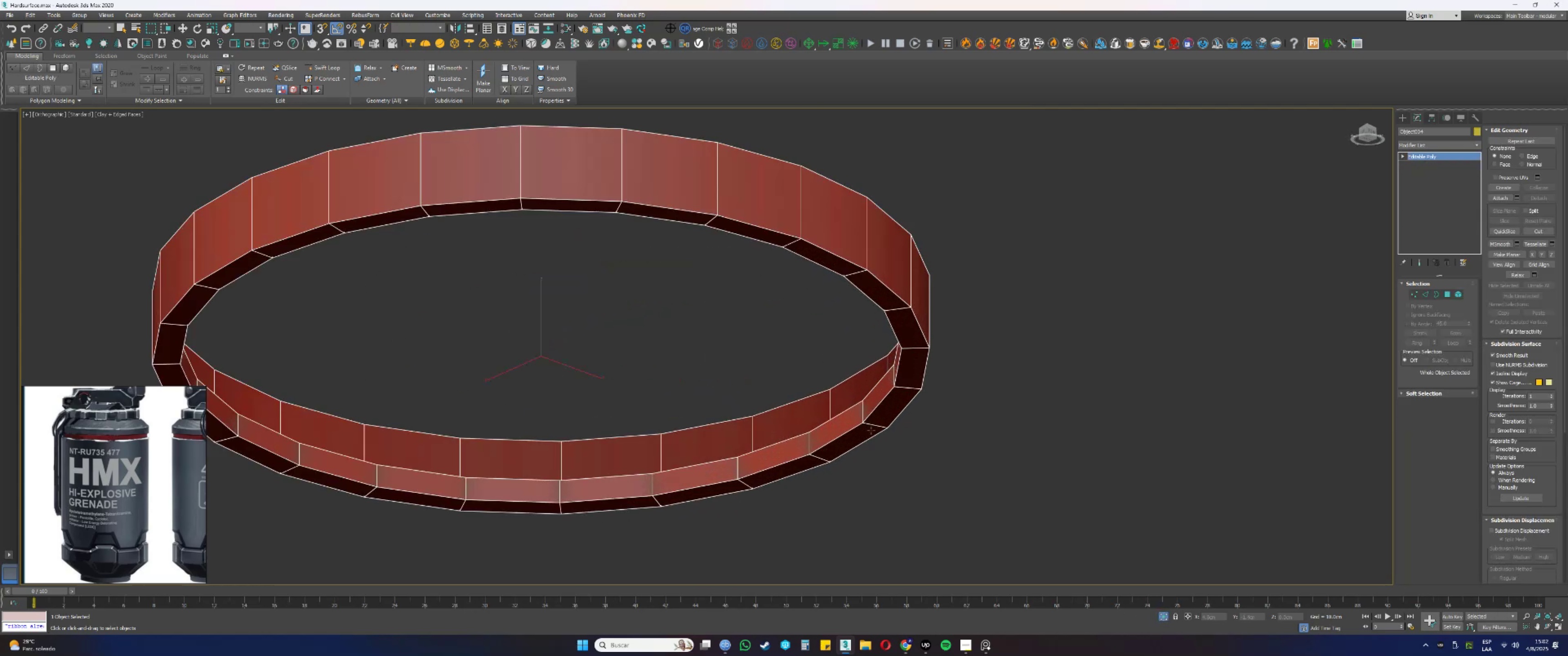 
left_click([961, 478])
 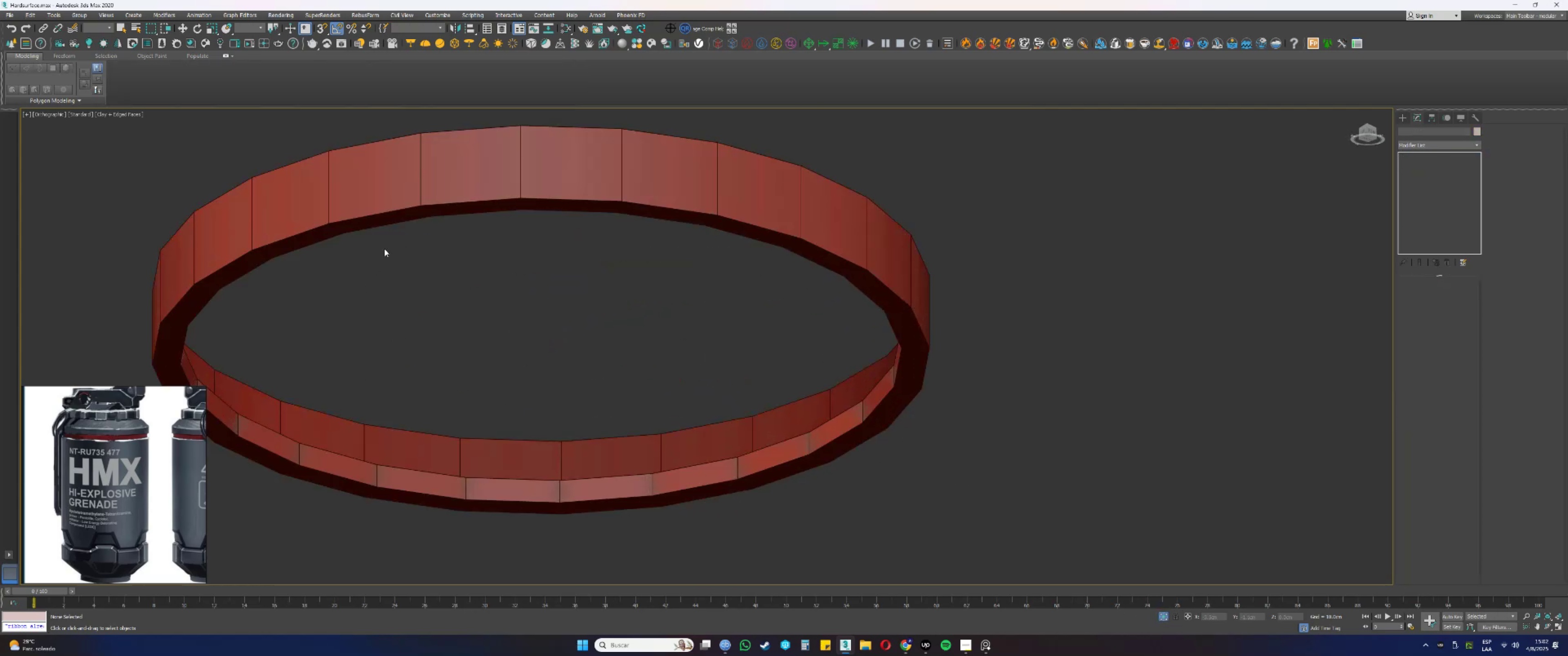 
left_click([397, 190])
 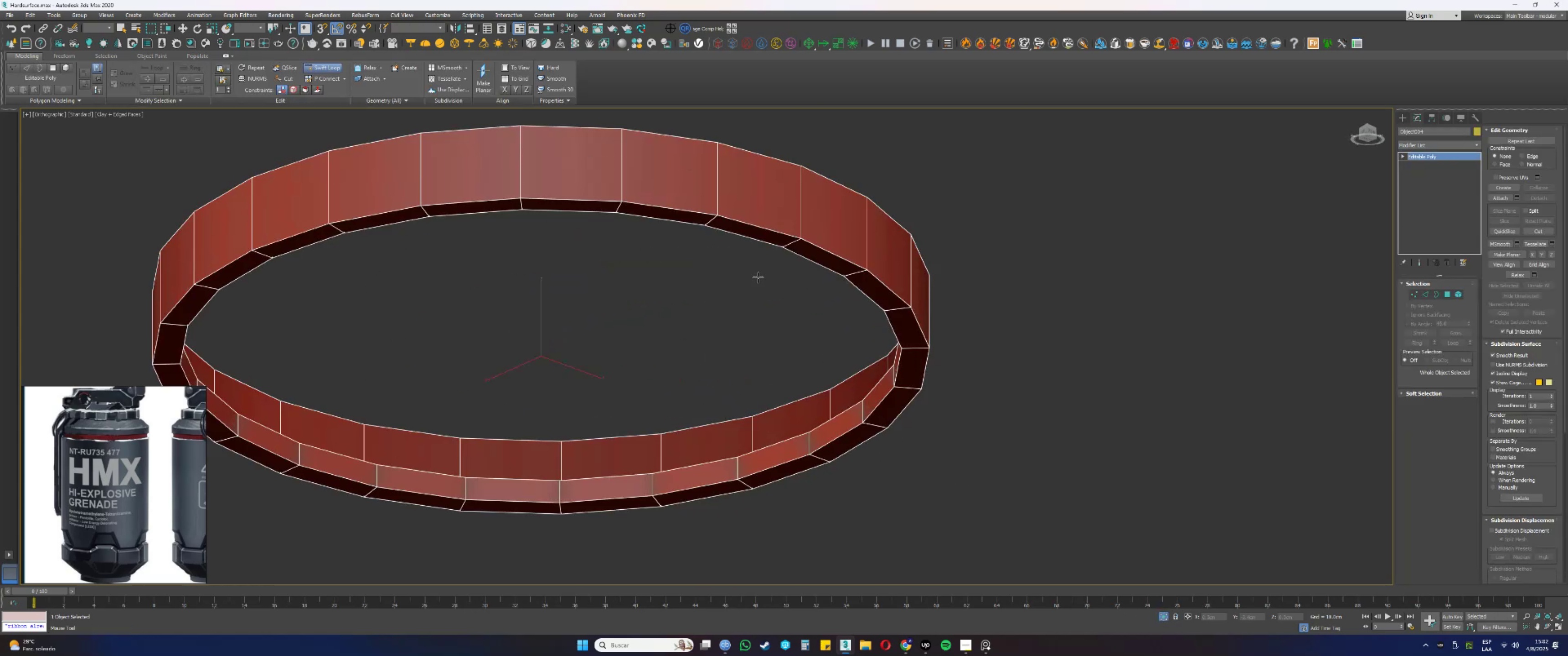 
scroll: coordinate [858, 410], scroll_direction: up, amount: 3.0
 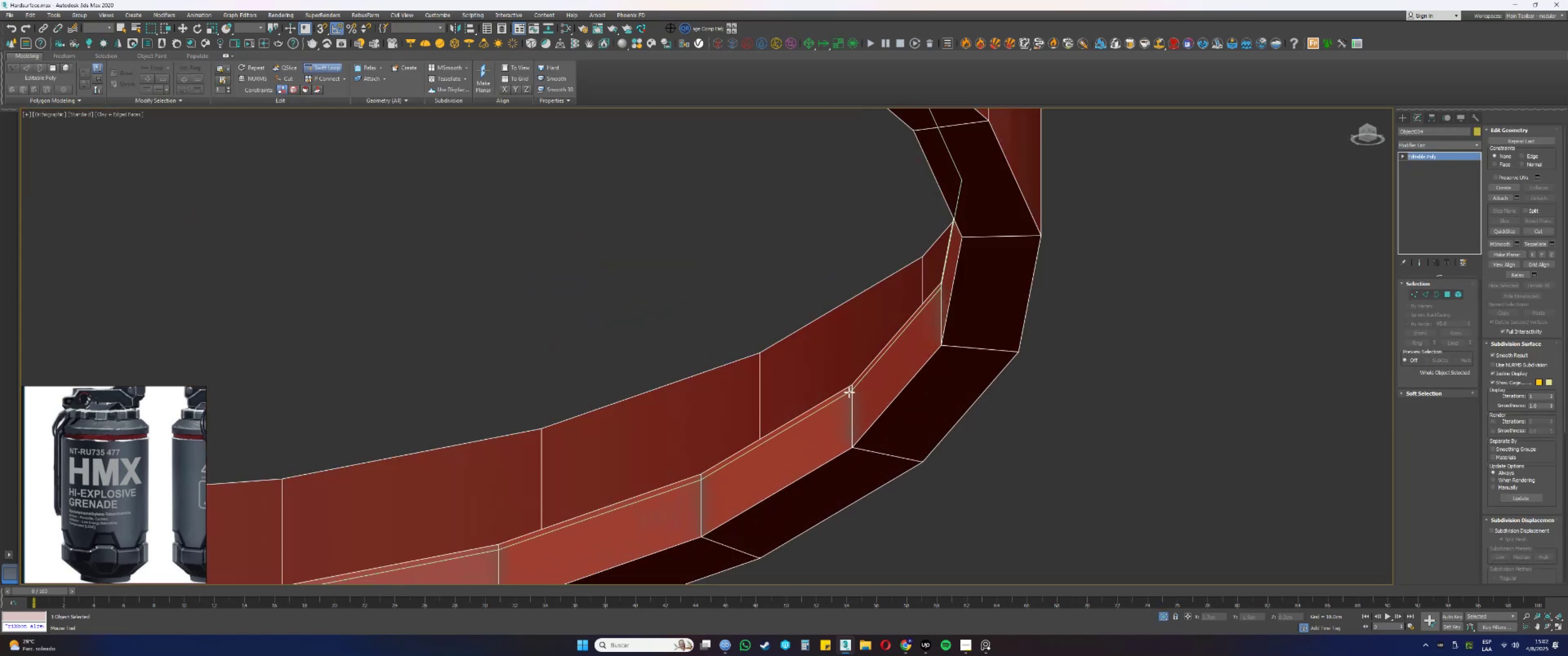 
left_click([850, 391])
 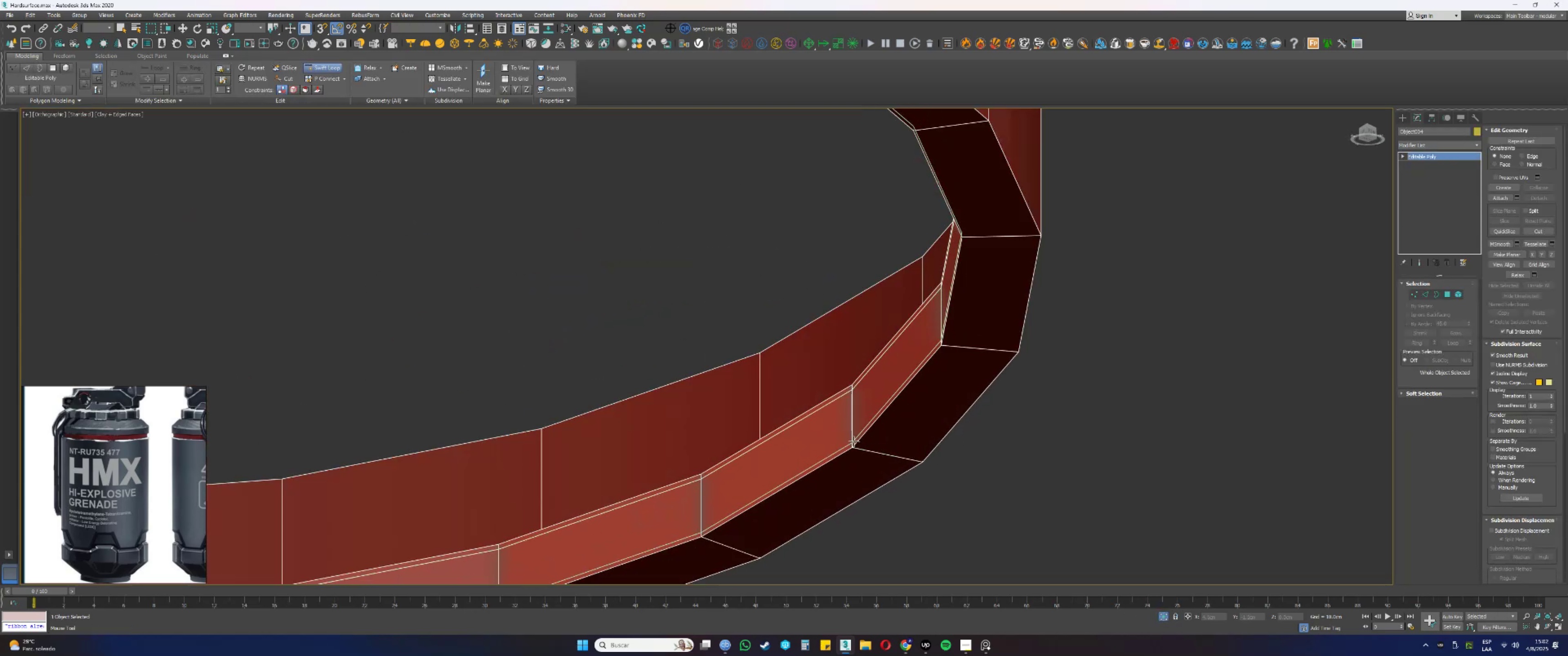 
left_click([854, 441])
 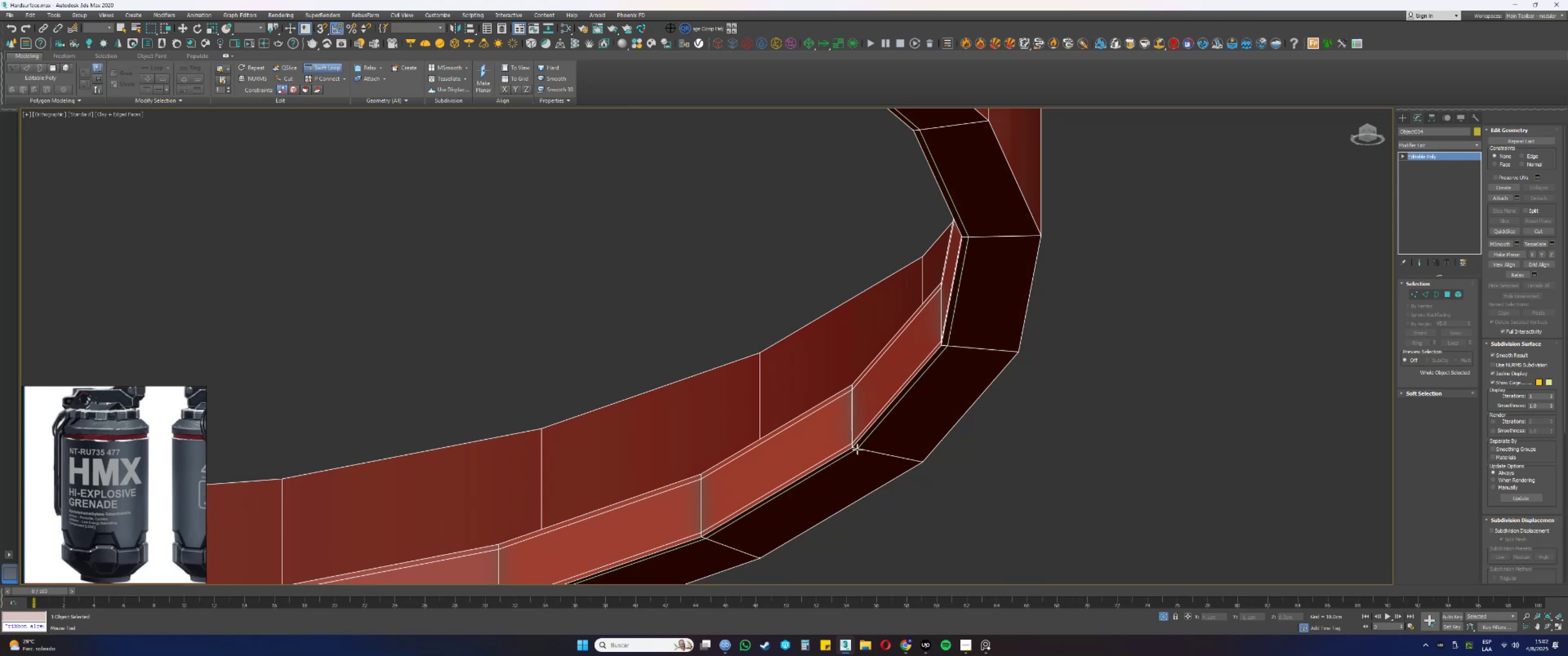 
left_click([858, 449])
 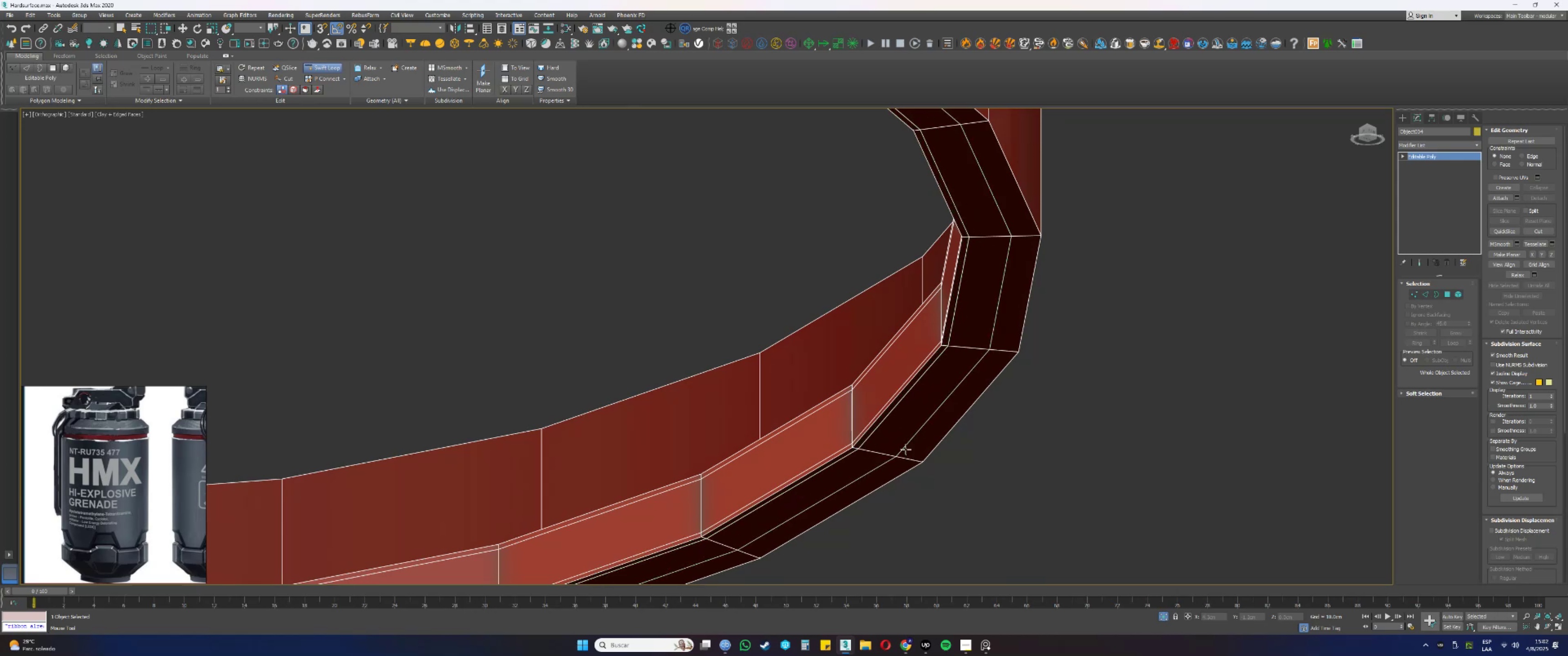 
scroll: coordinate [805, 239], scroll_direction: none, amount: 0.0
 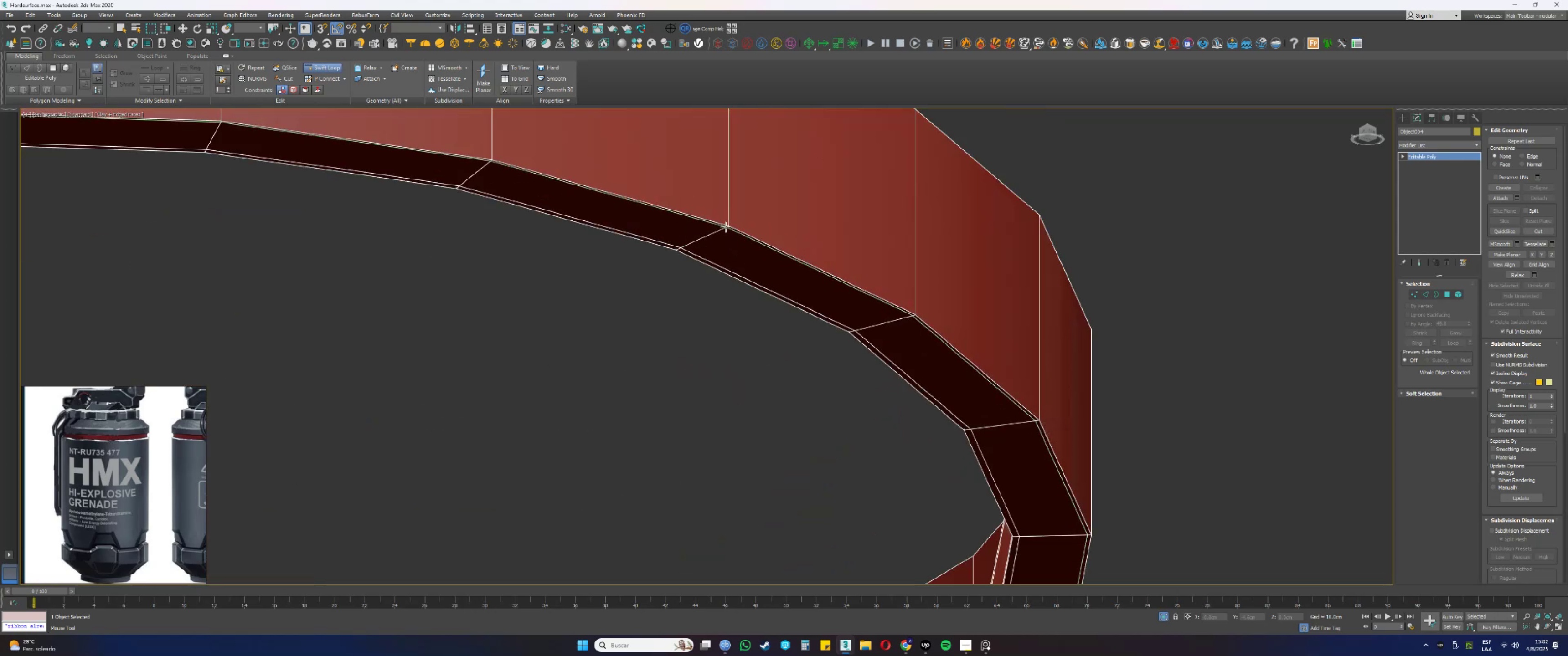 
left_click([724, 228])
 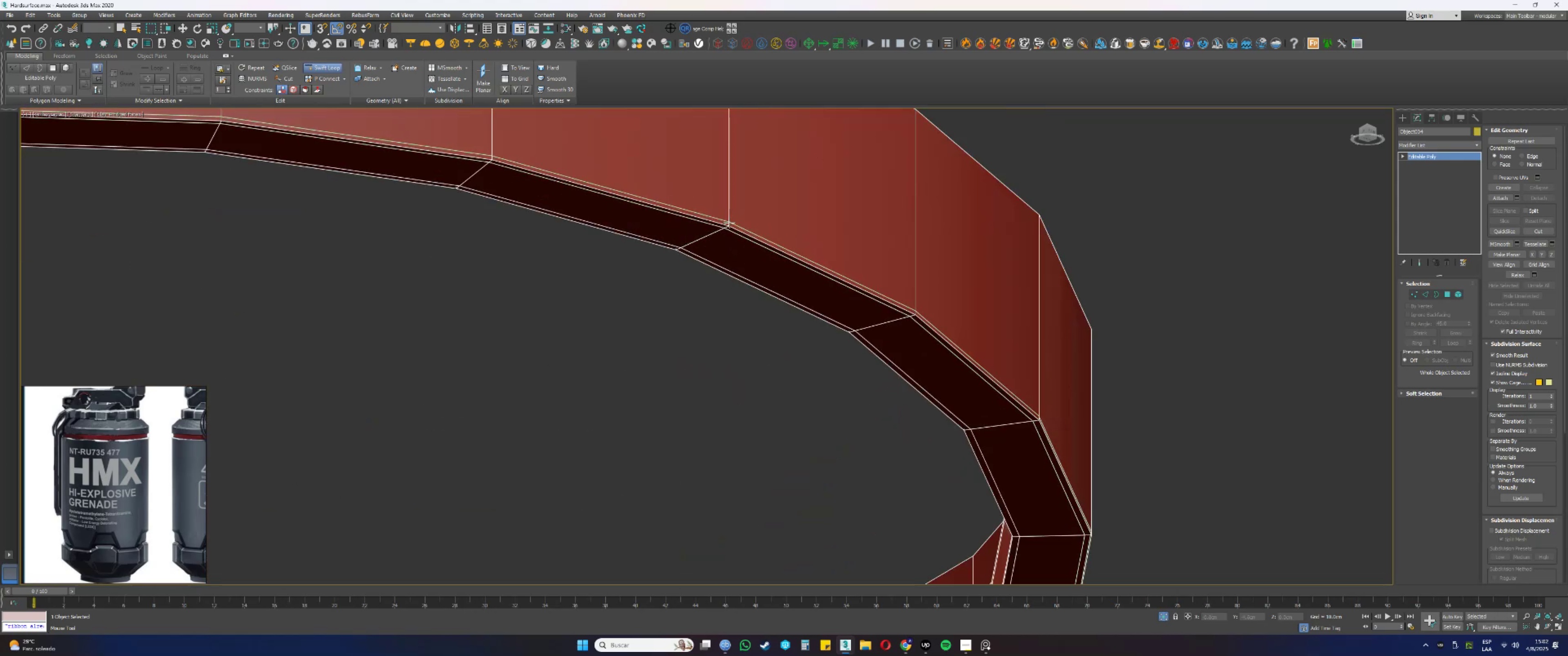 
left_click([729, 222])
 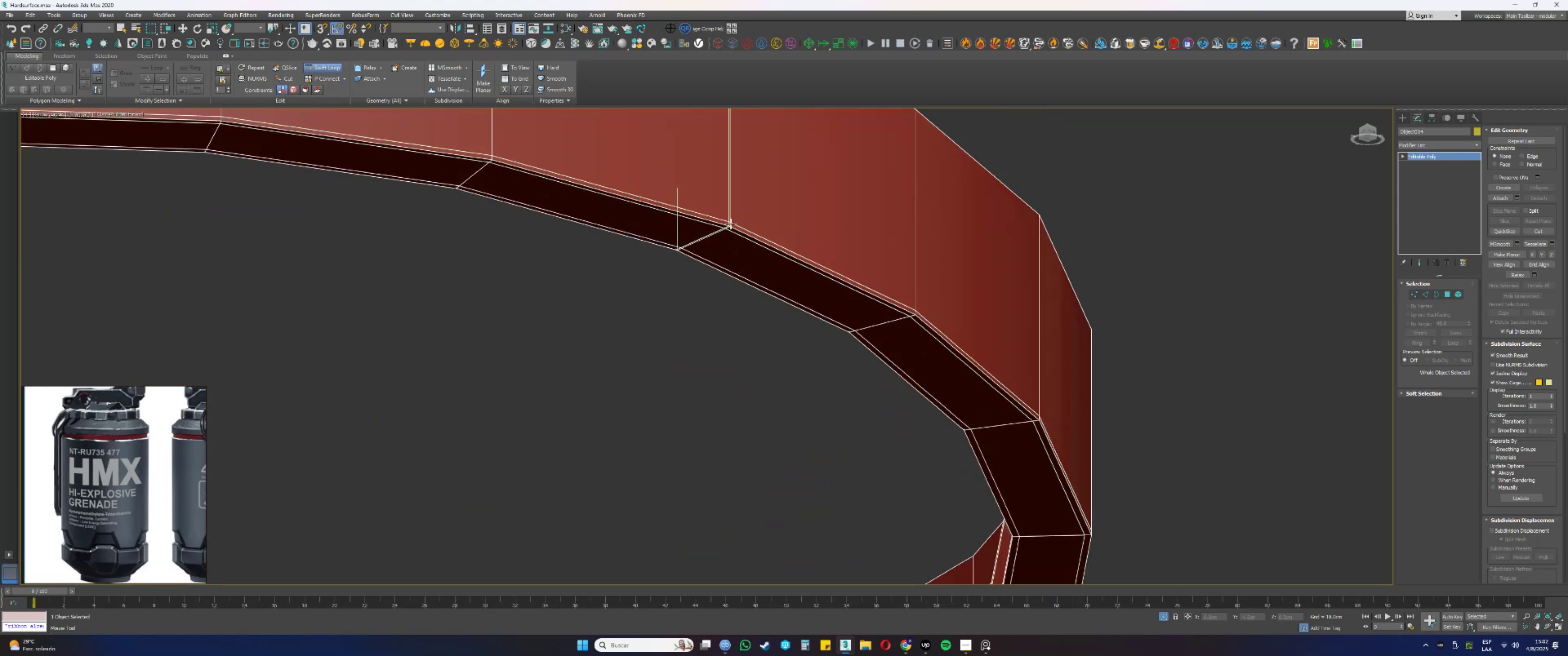 
scroll: coordinate [888, 156], scroll_direction: down, amount: 1.0
 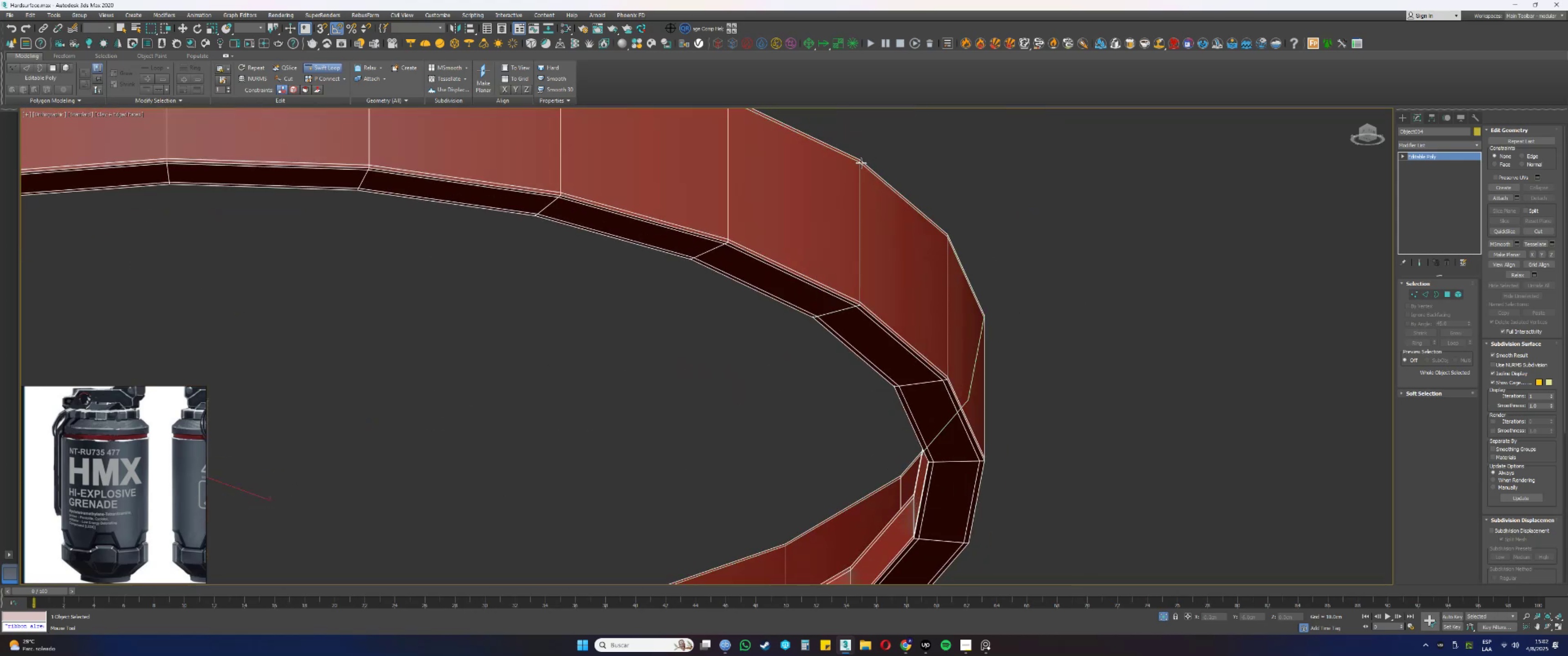 
left_click([860, 164])
 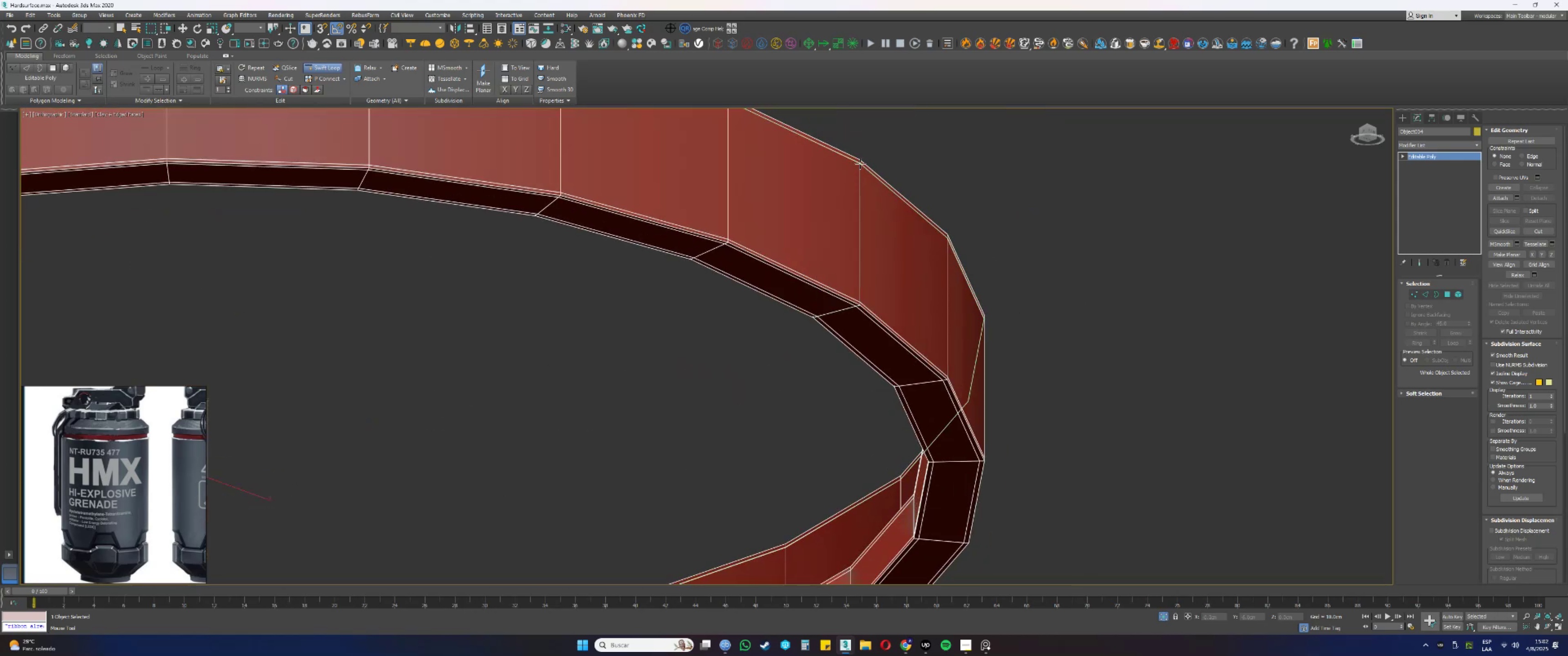 
scroll: coordinate [861, 165], scroll_direction: down, amount: 2.0
 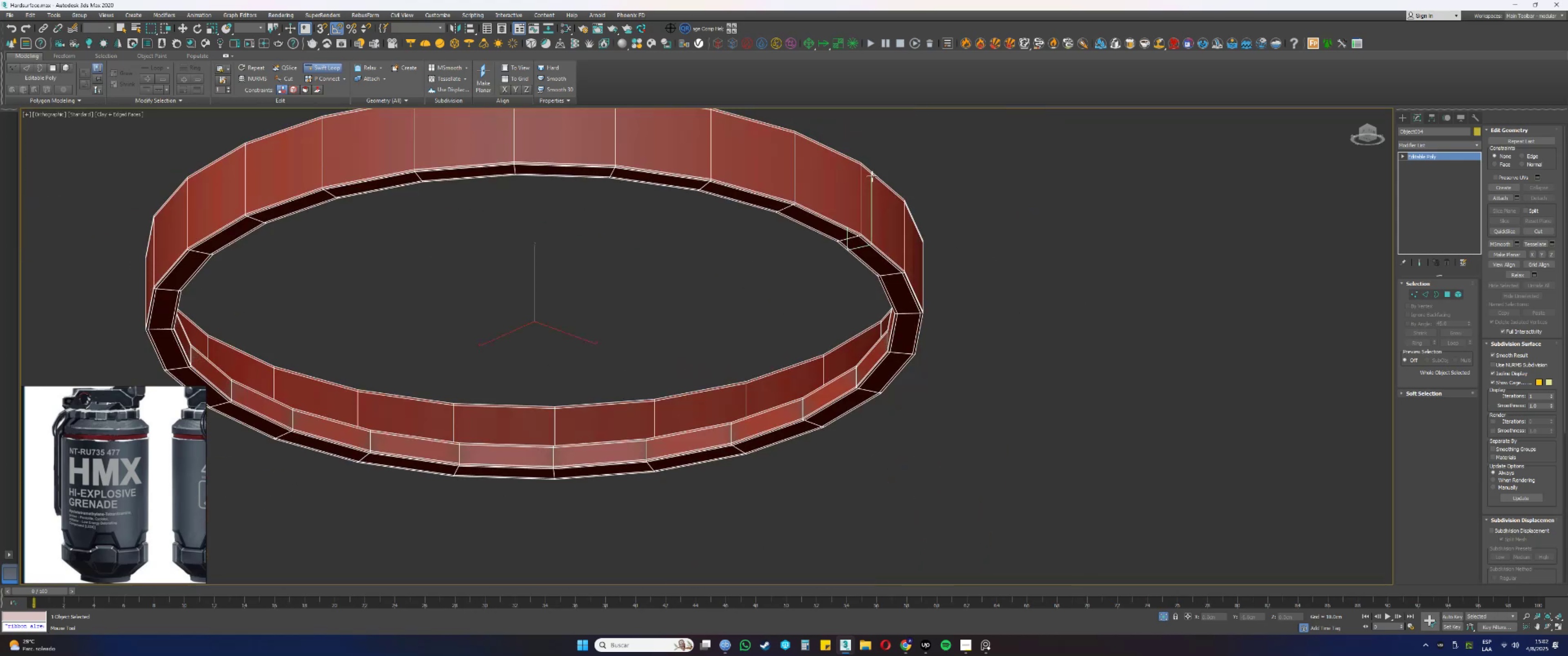 
right_click([878, 218])
 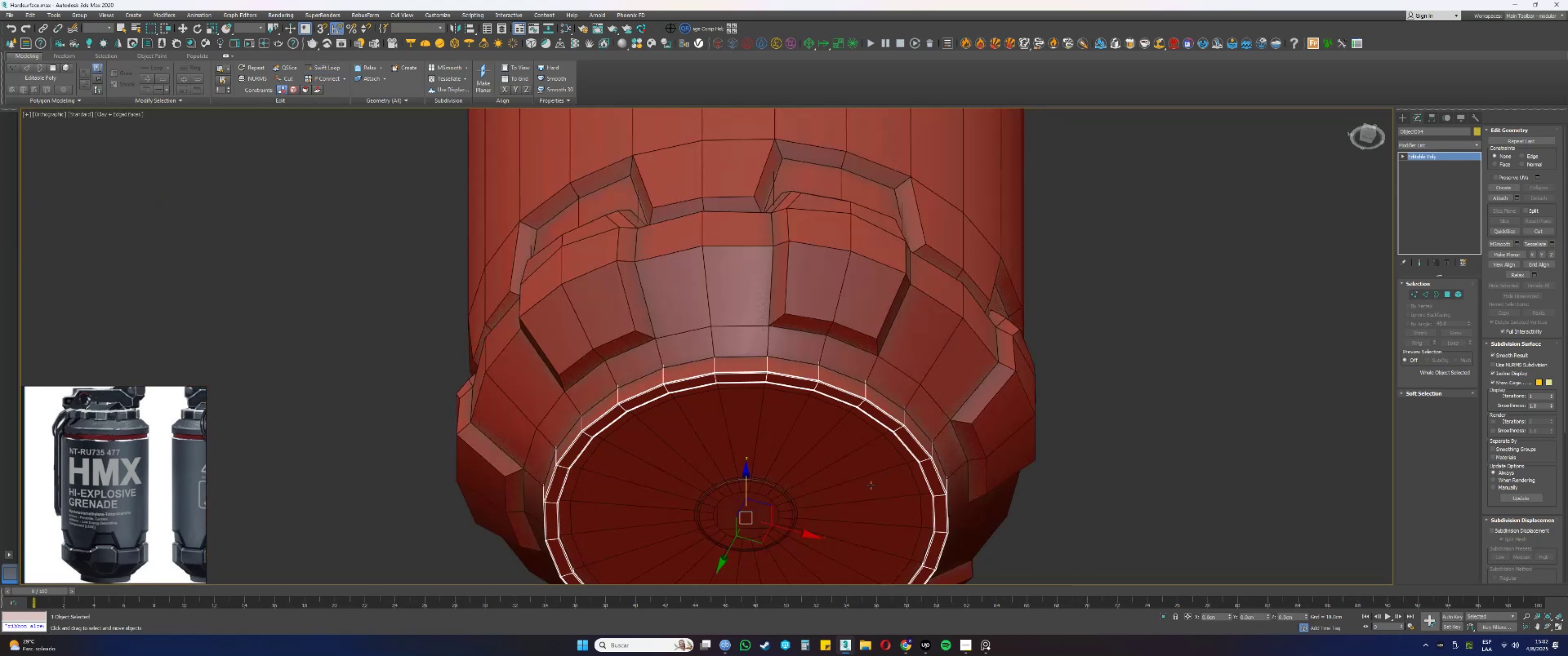 
left_click([878, 471])
 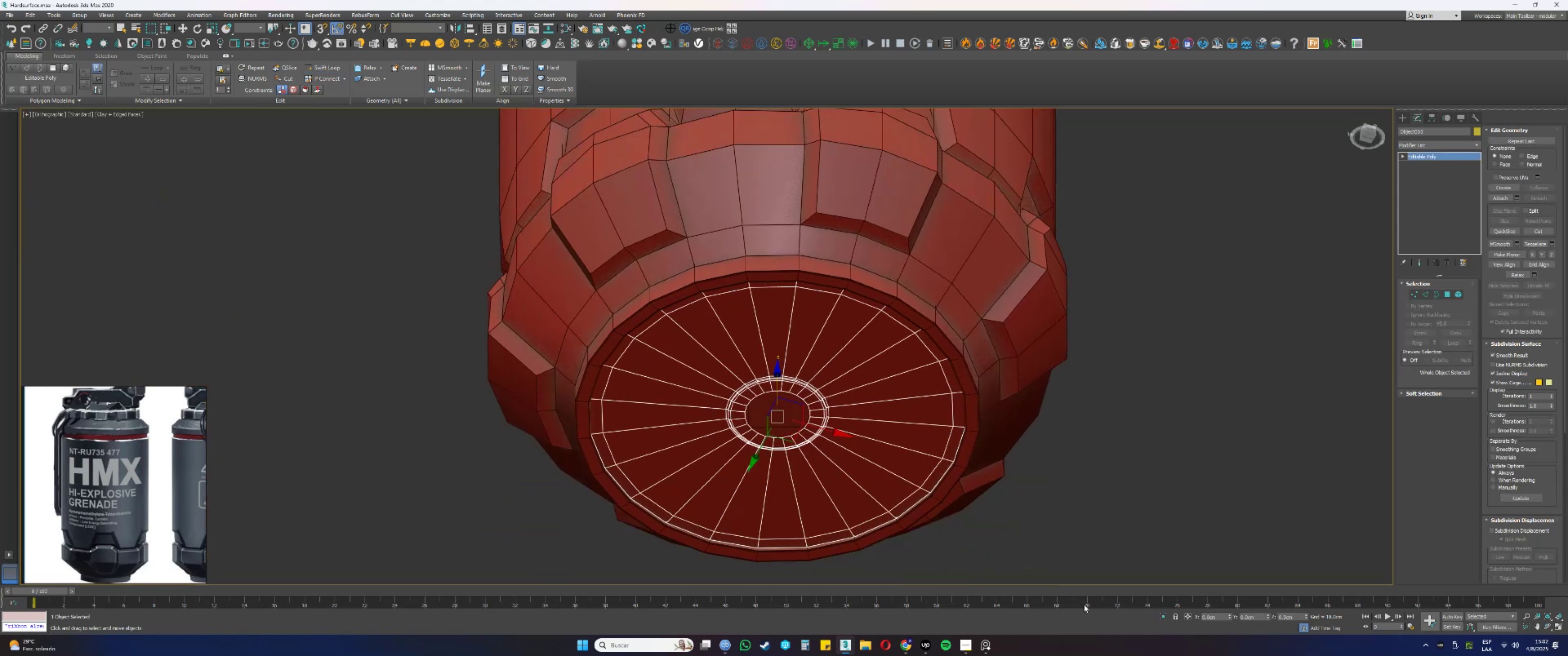 
left_click([1164, 616])
 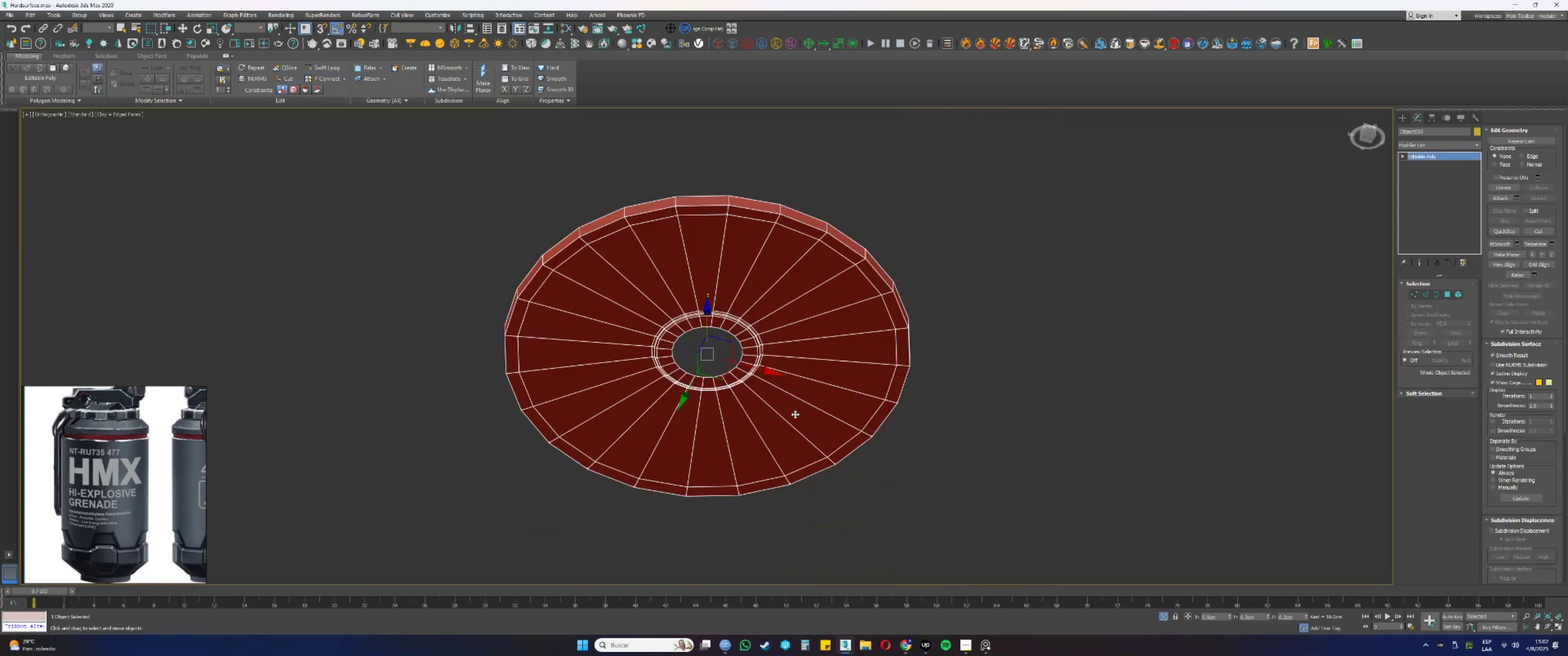 
scroll: coordinate [765, 369], scroll_direction: up, amount: 3.0
 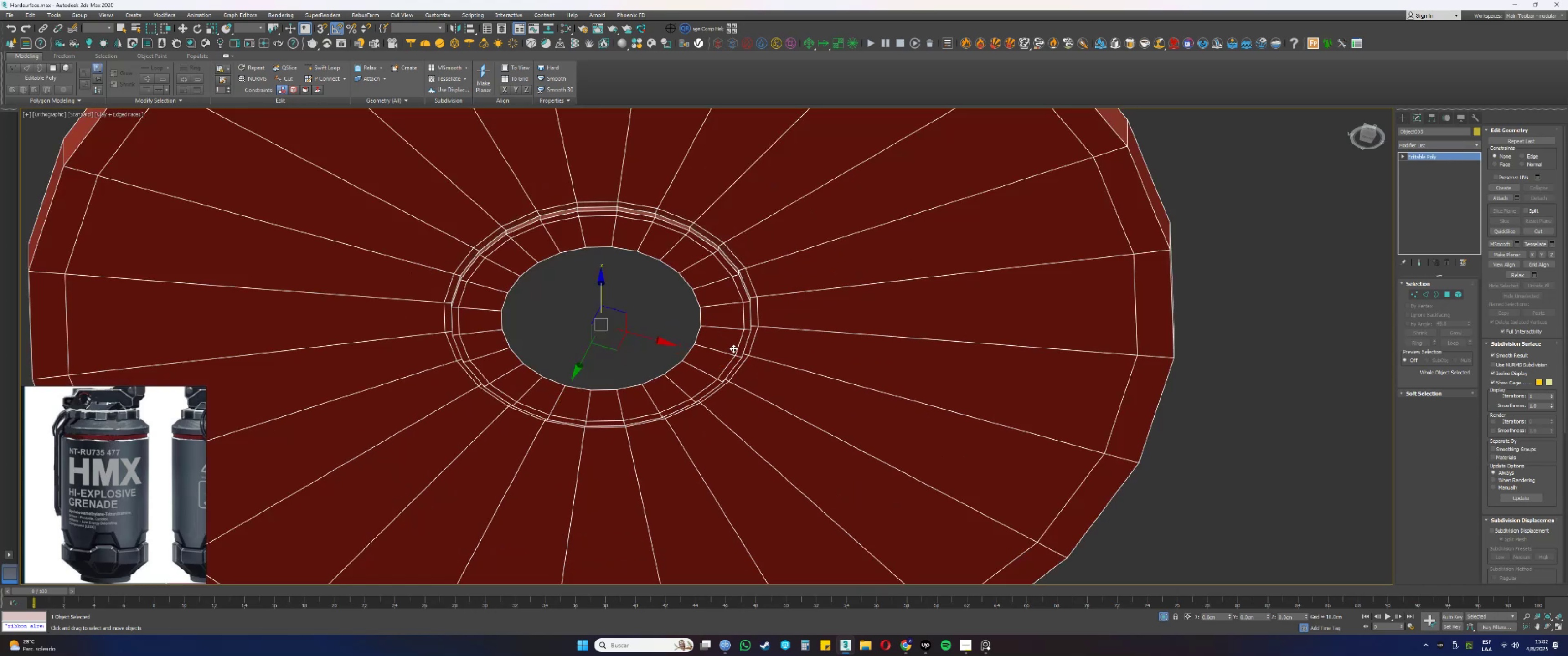 
scroll: coordinate [733, 348], scroll_direction: down, amount: 1.0
 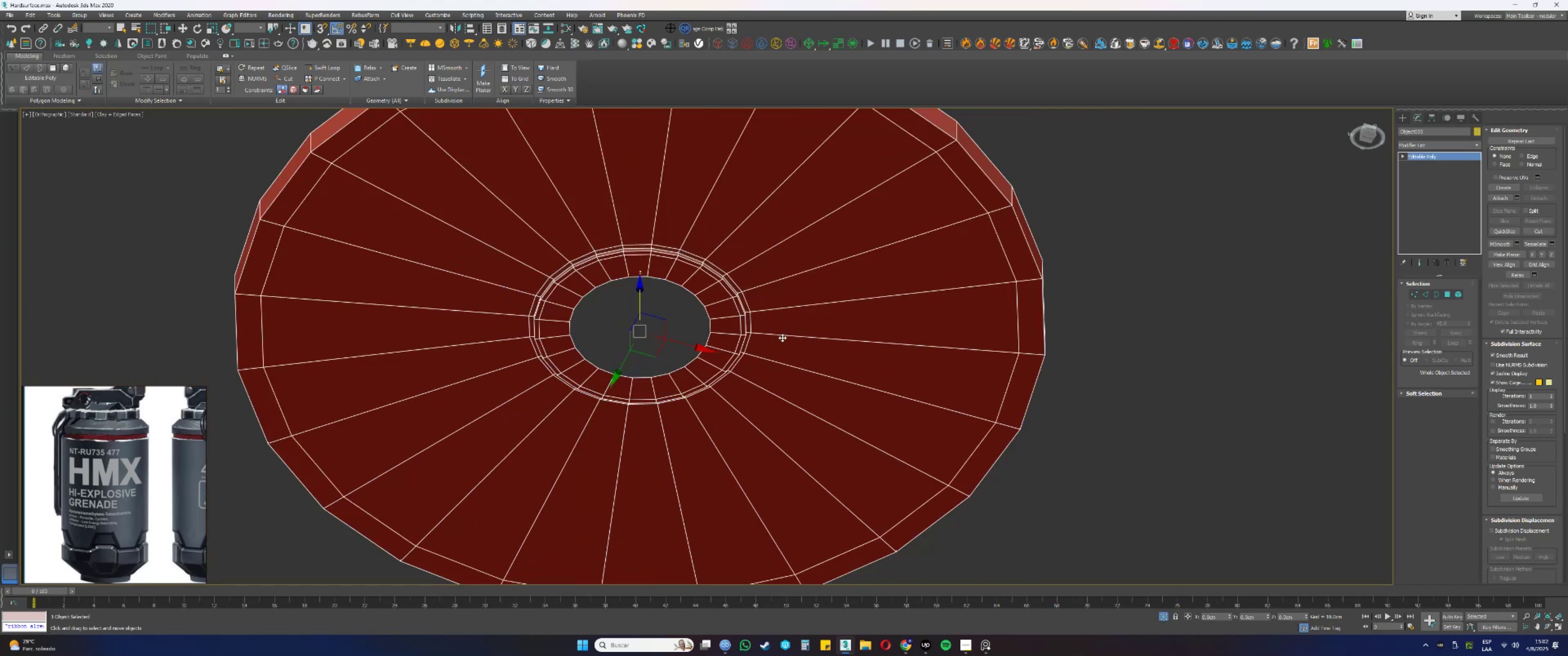 
hold_key(key=AltLeft, duration=0.54)
 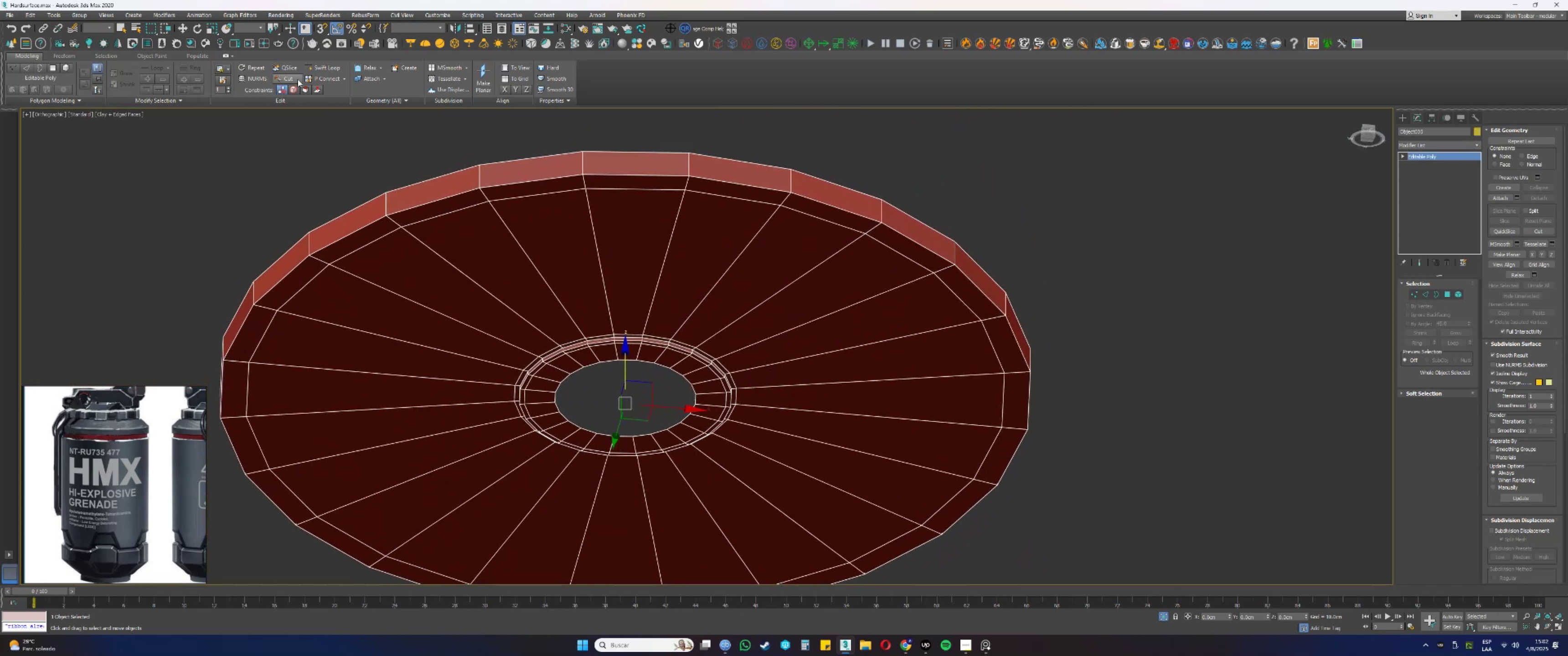 
scroll: coordinate [450, 169], scroll_direction: up, amount: 4.0
 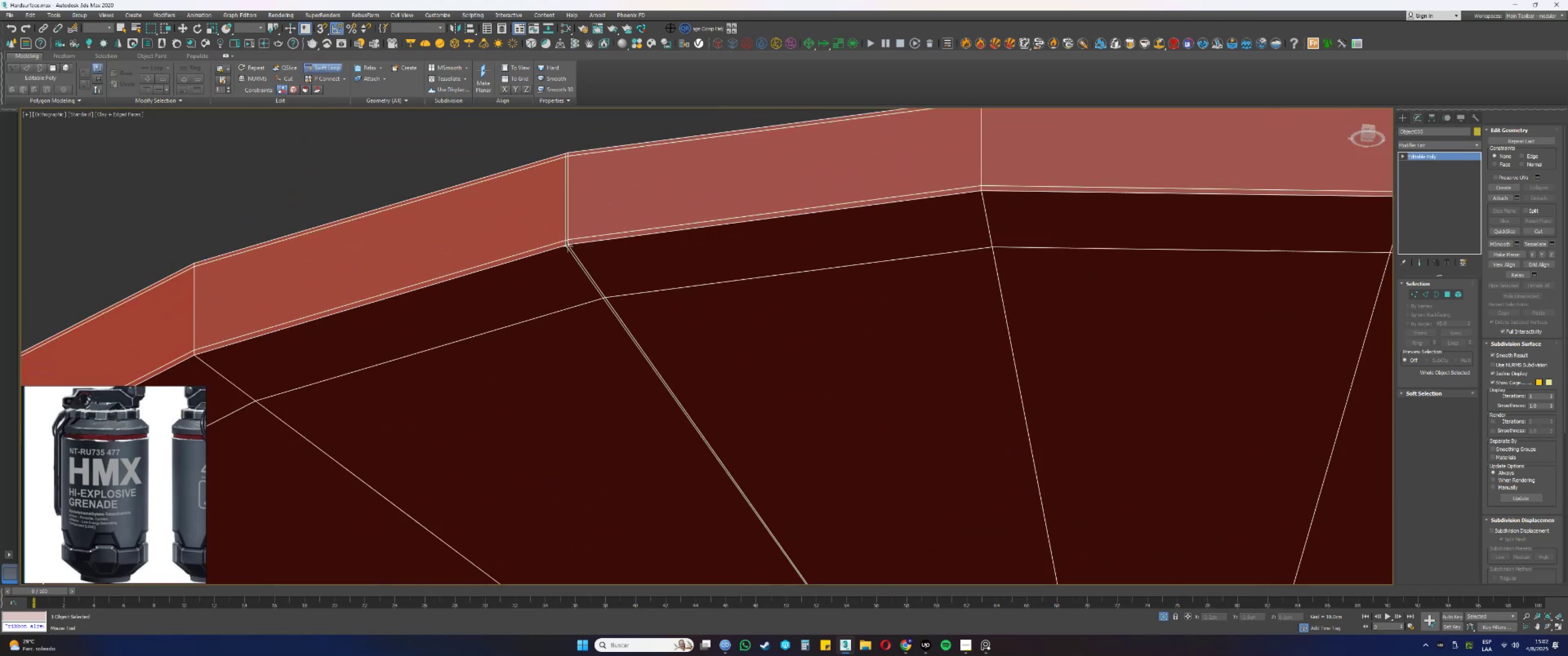 
left_click([570, 248])
 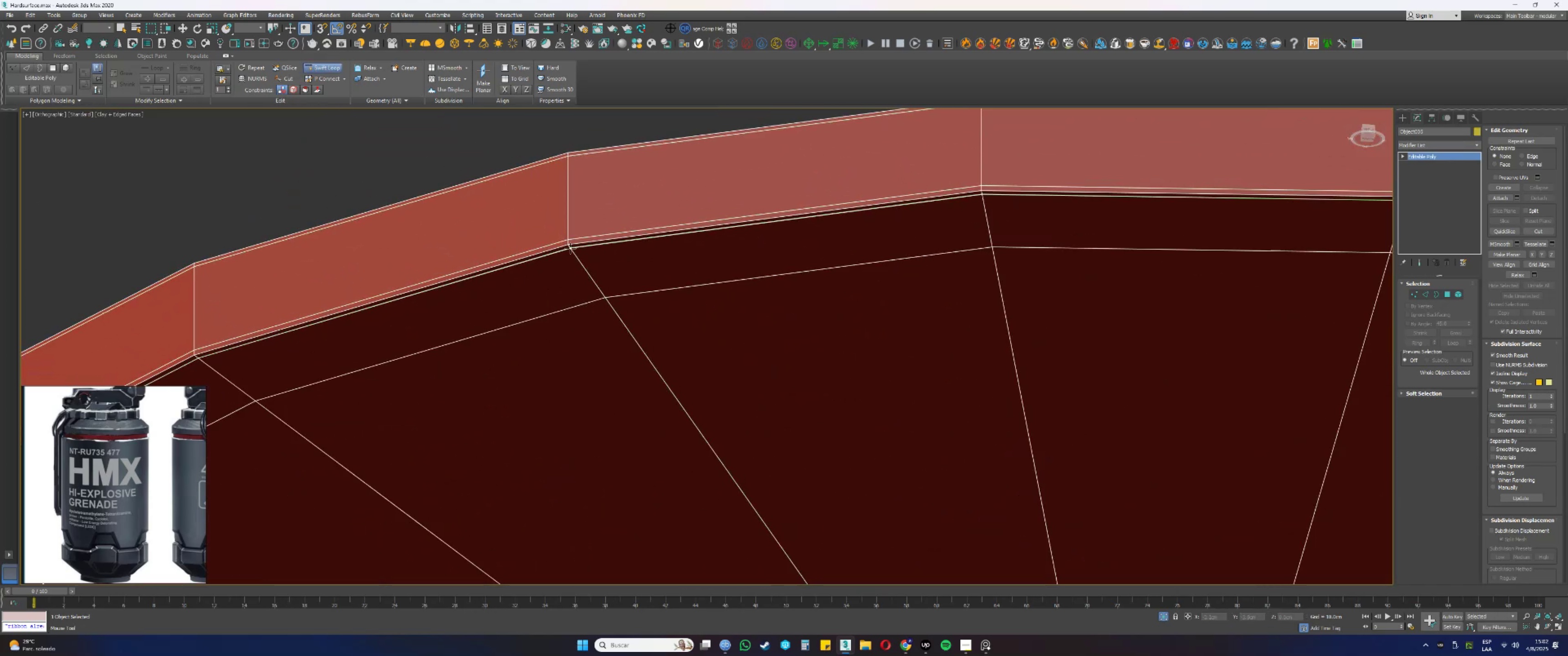 
right_click([571, 235])
 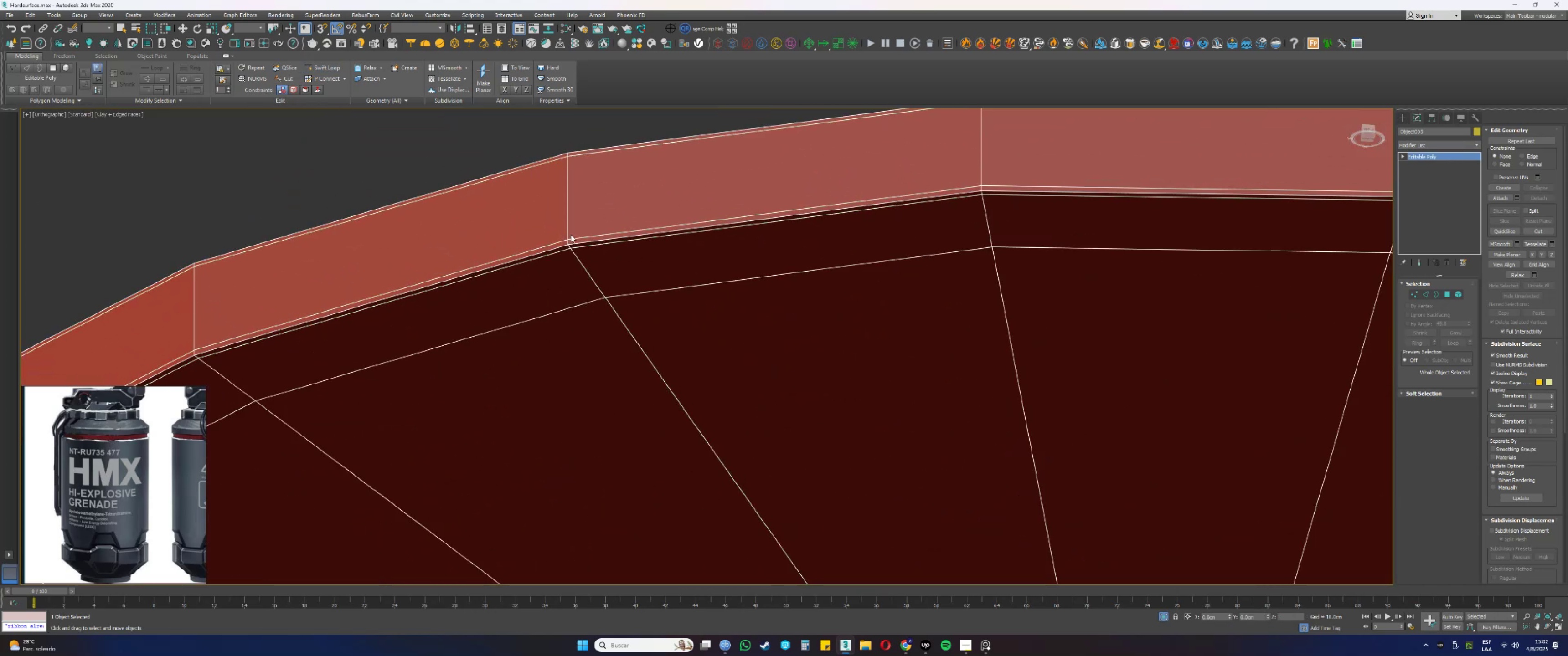 
scroll: coordinate [584, 224], scroll_direction: down, amount: 6.0
 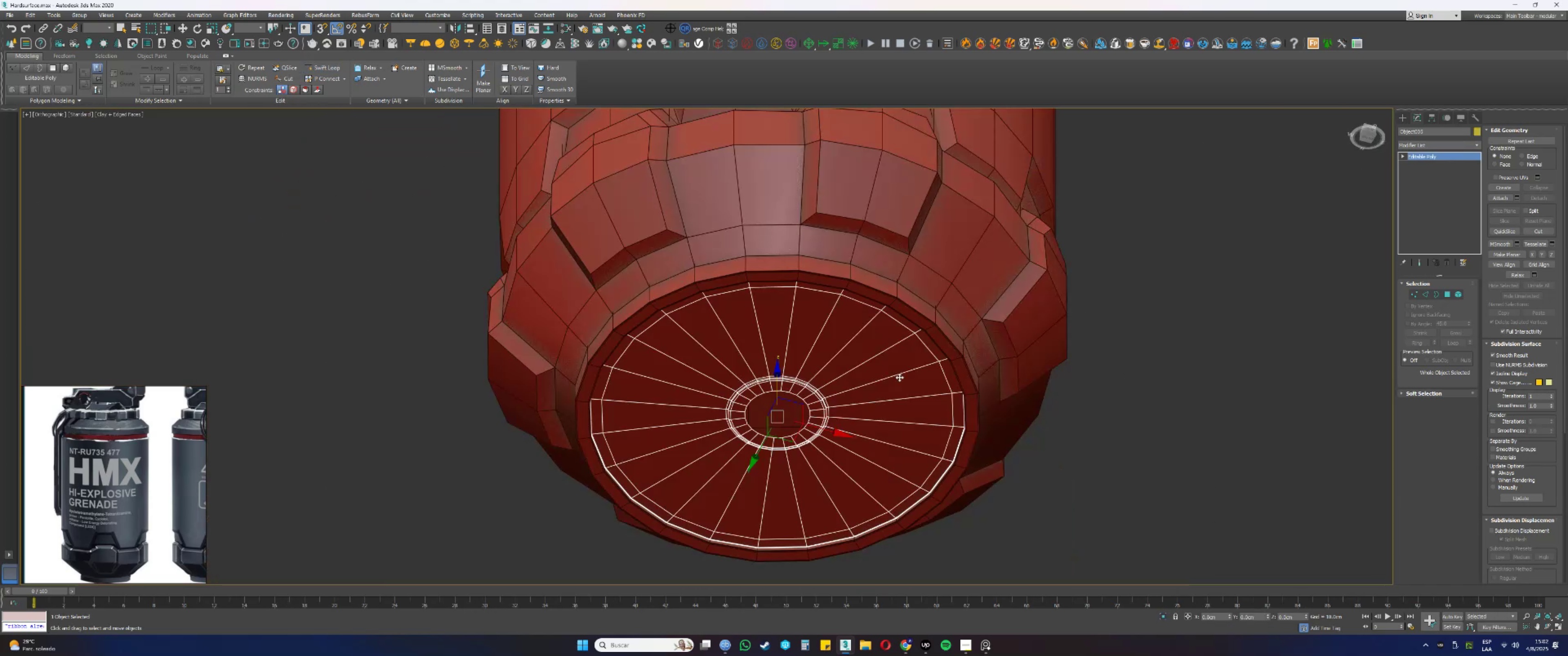 
left_click([896, 223])
 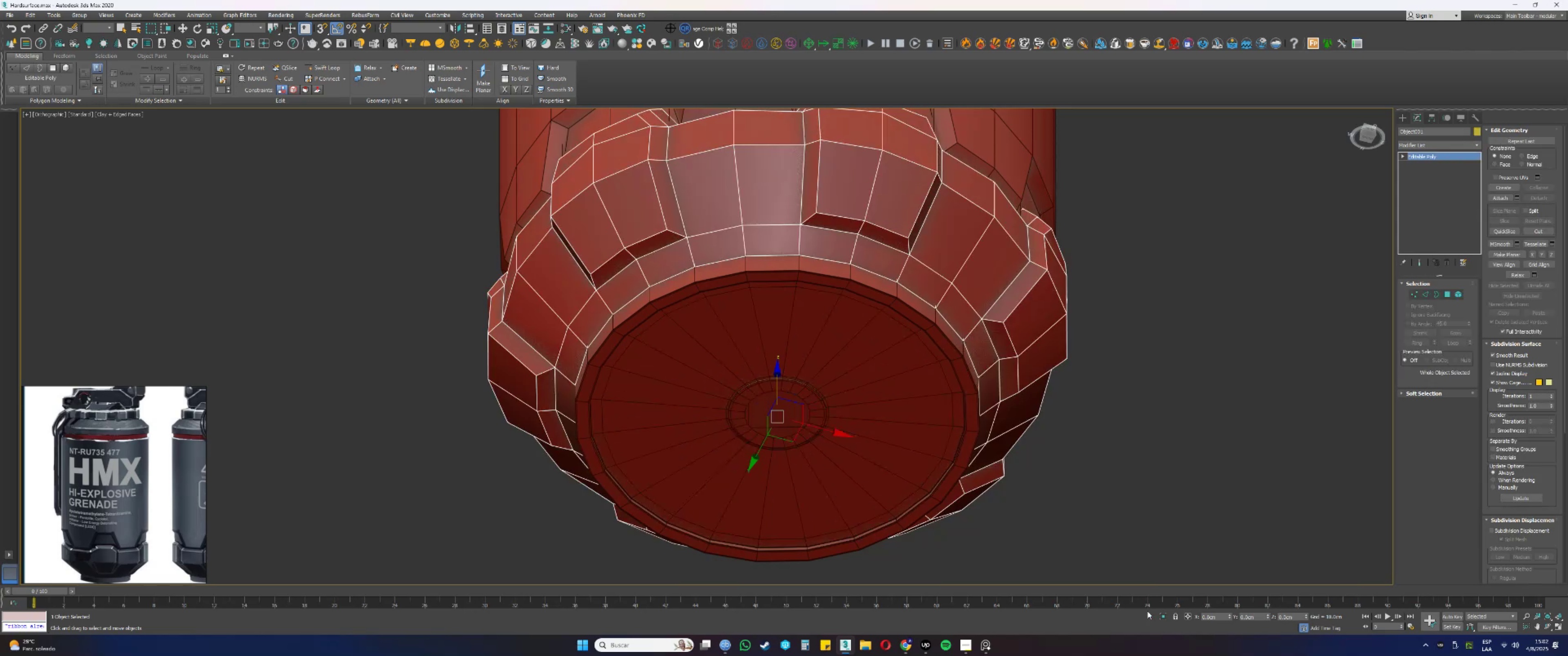 
left_click([1165, 617])
 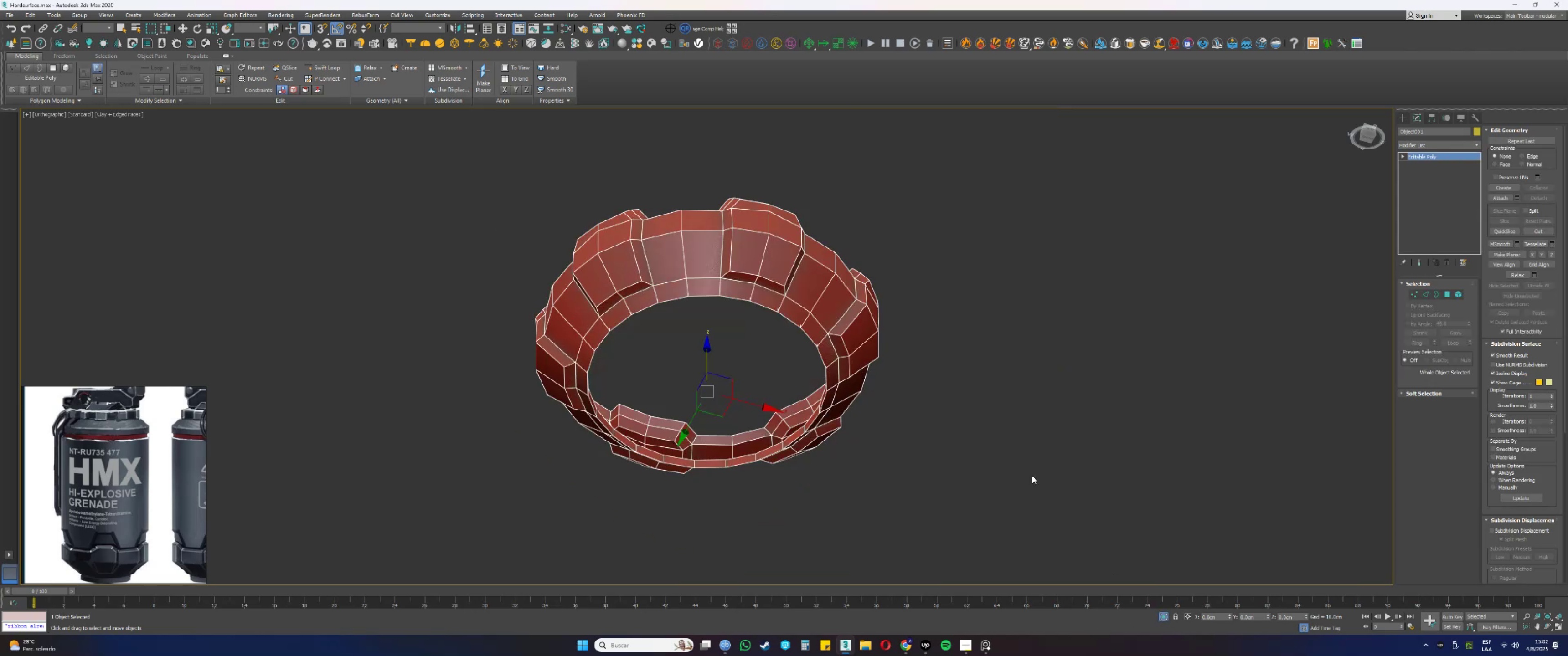 
hold_key(key=AltLeft, duration=0.44)
 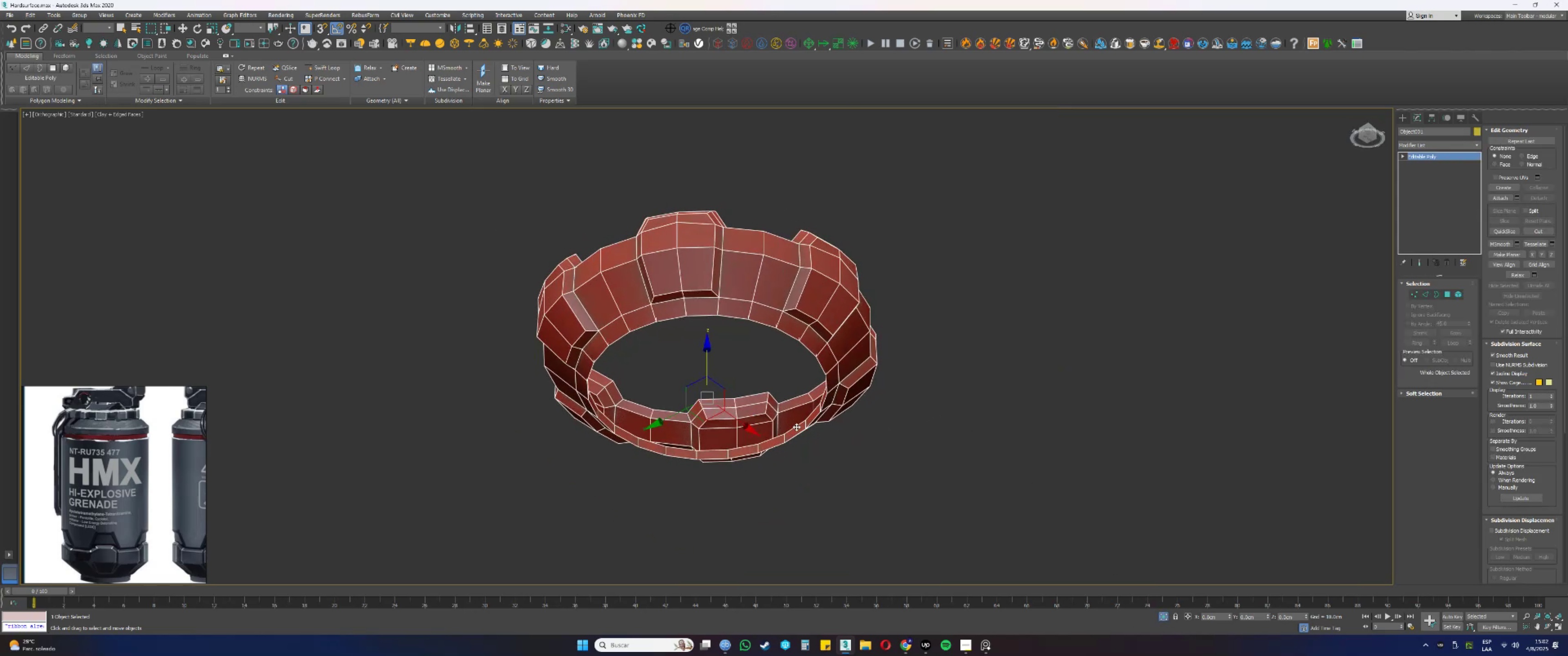 
scroll: coordinate [773, 452], scroll_direction: up, amount: 1.0
 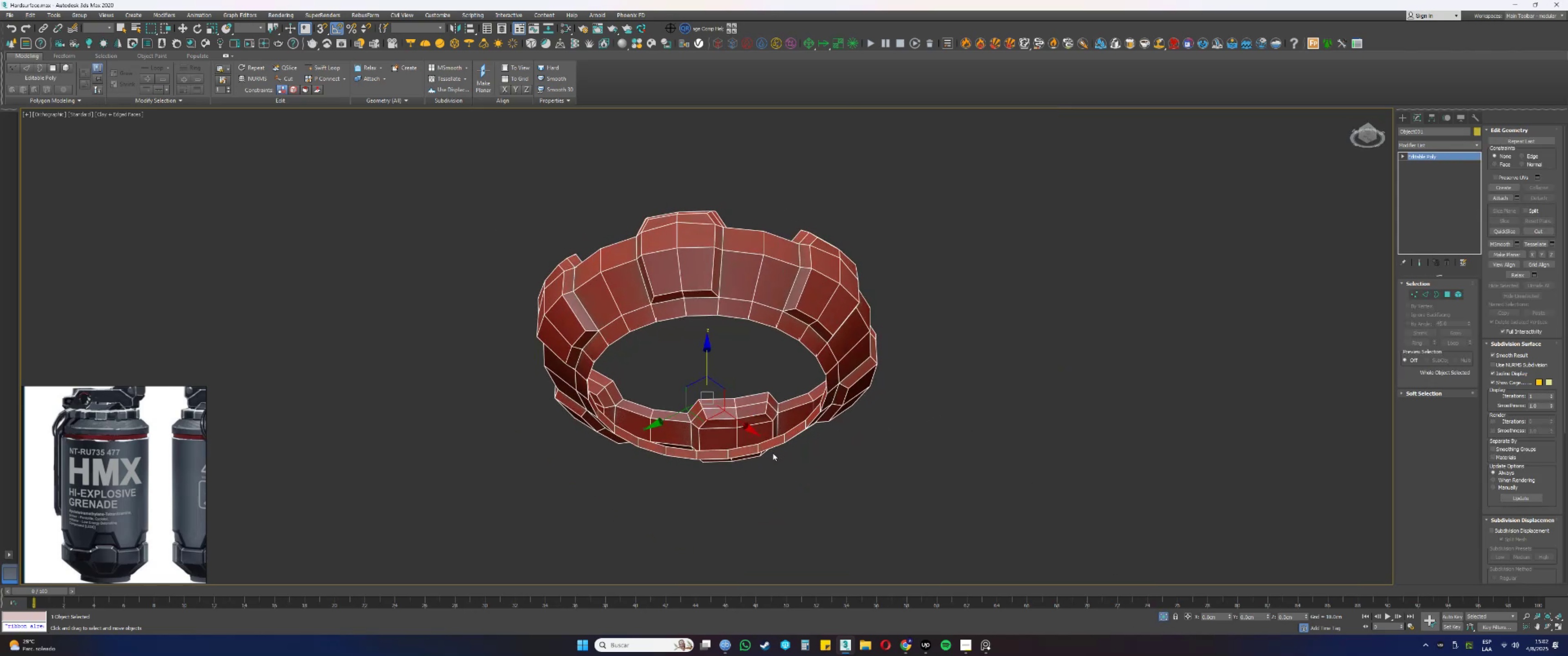 
key(Alt+AltLeft)
 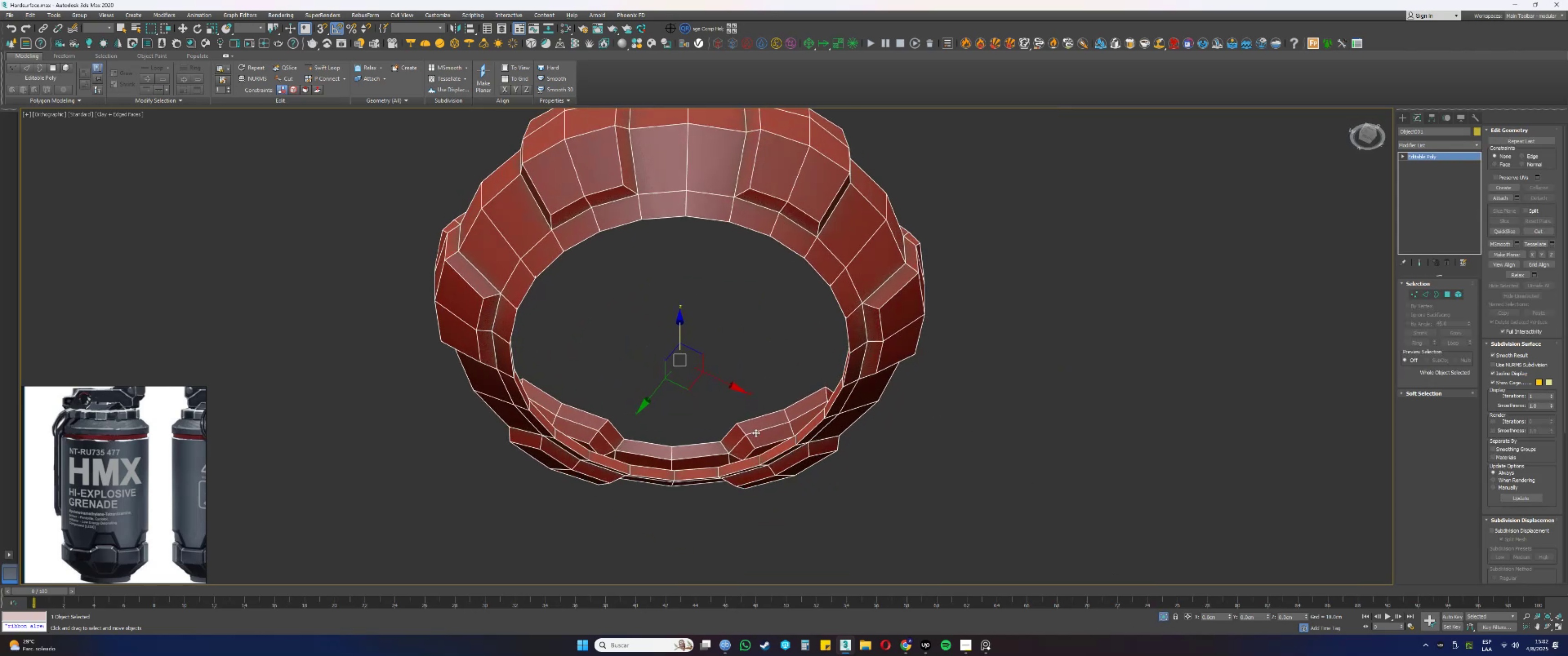 
scroll: coordinate [740, 471], scroll_direction: up, amount: 6.0
 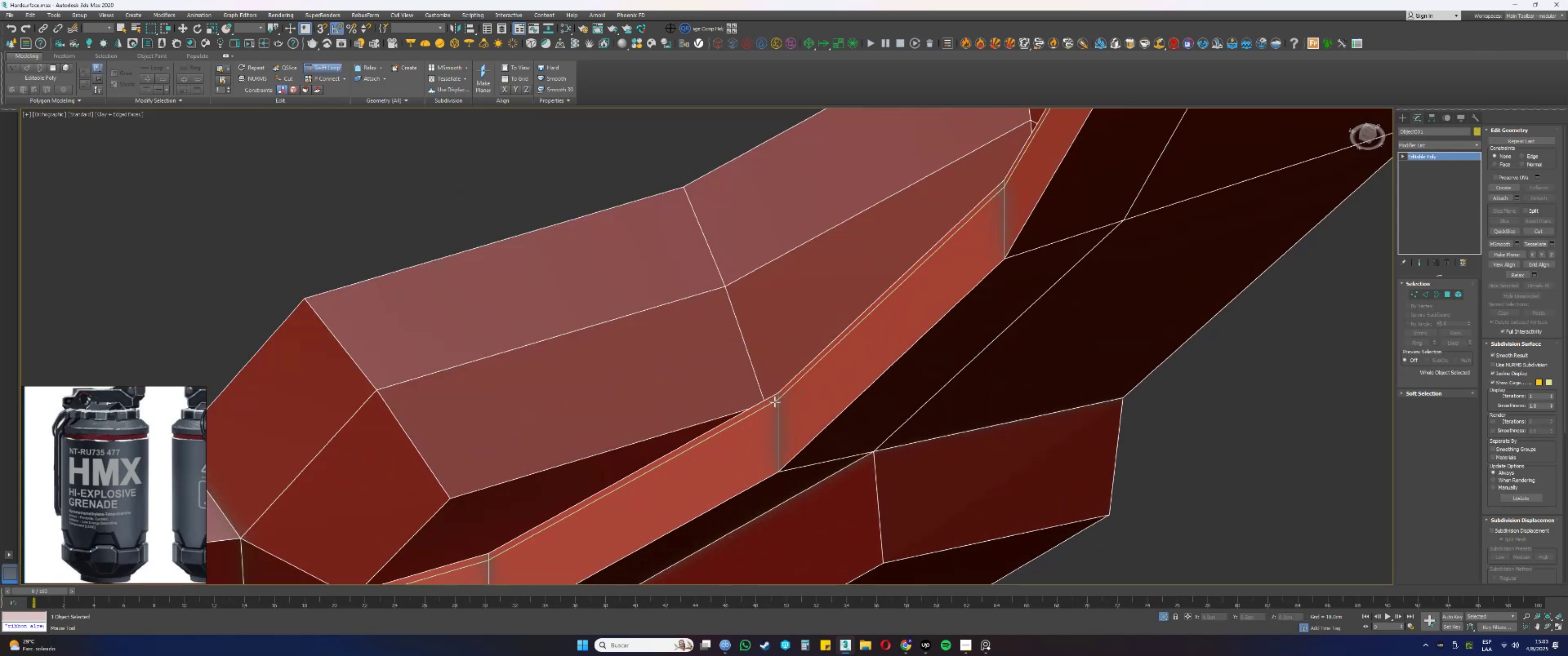 
left_click([775, 400])
 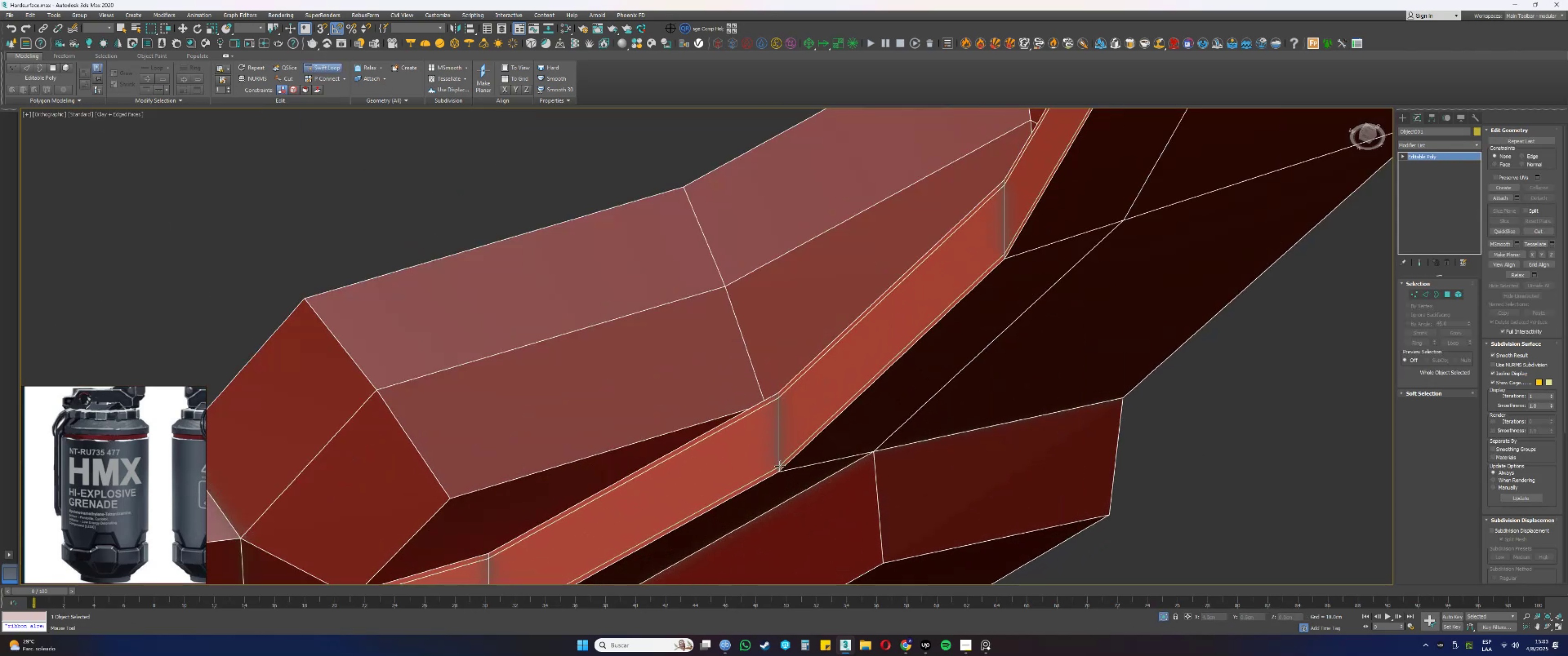 
left_click([780, 466])
 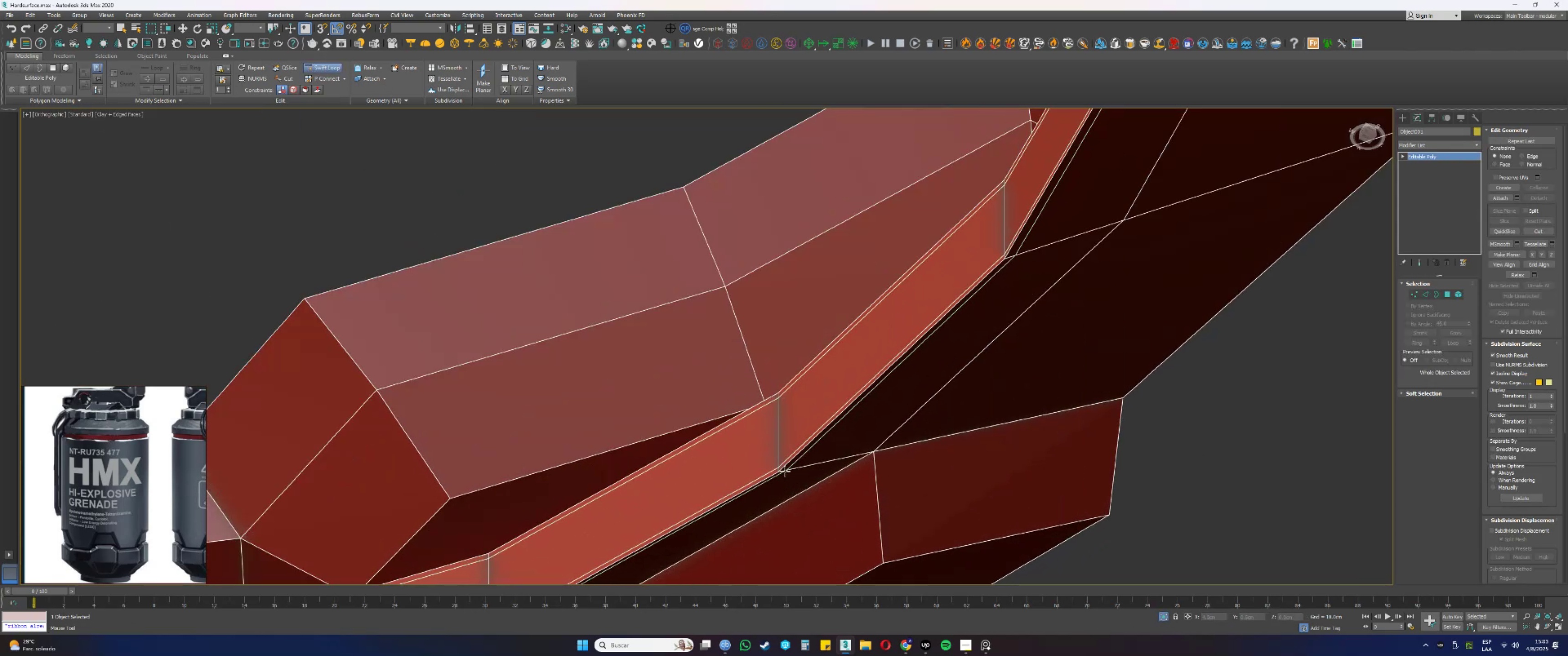 
left_click([784, 472])
 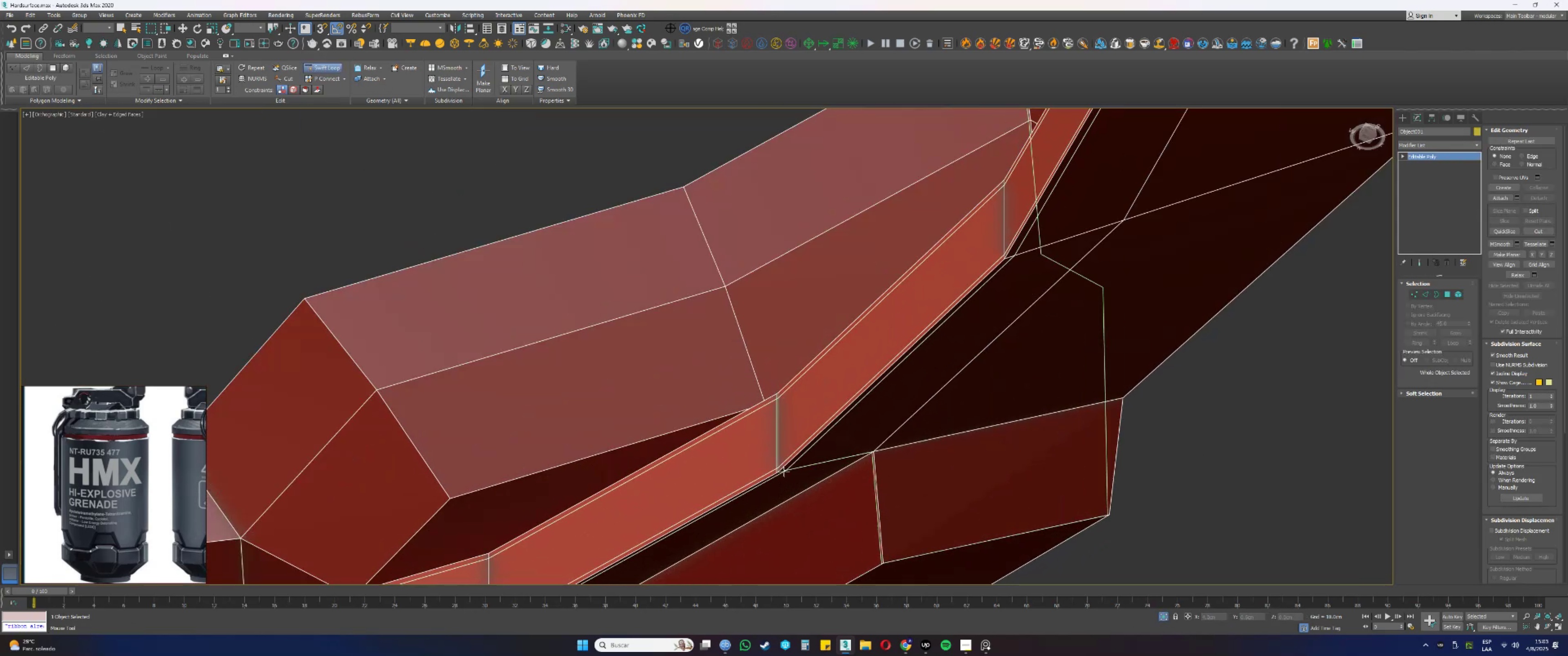 
scroll: coordinate [806, 413], scroll_direction: down, amount: 4.0
 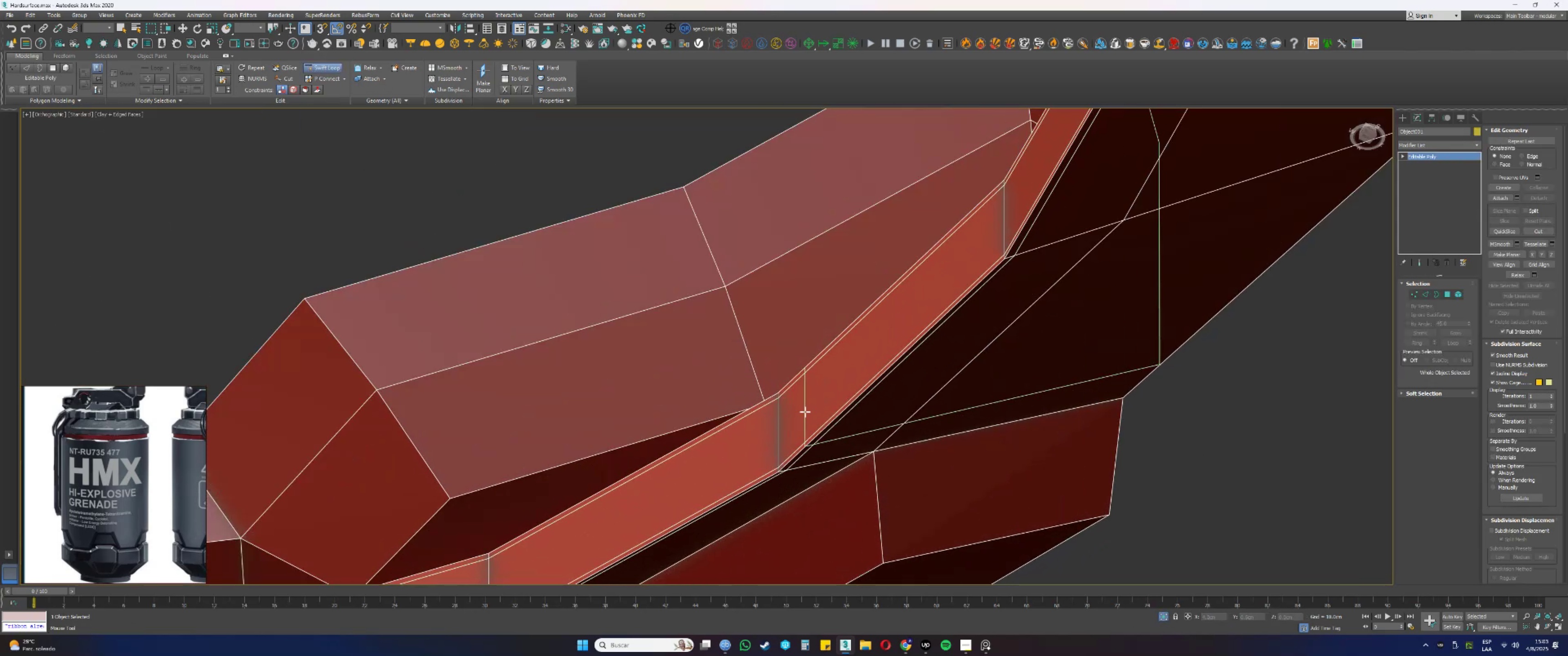 
hold_key(key=AltLeft, duration=0.39)
 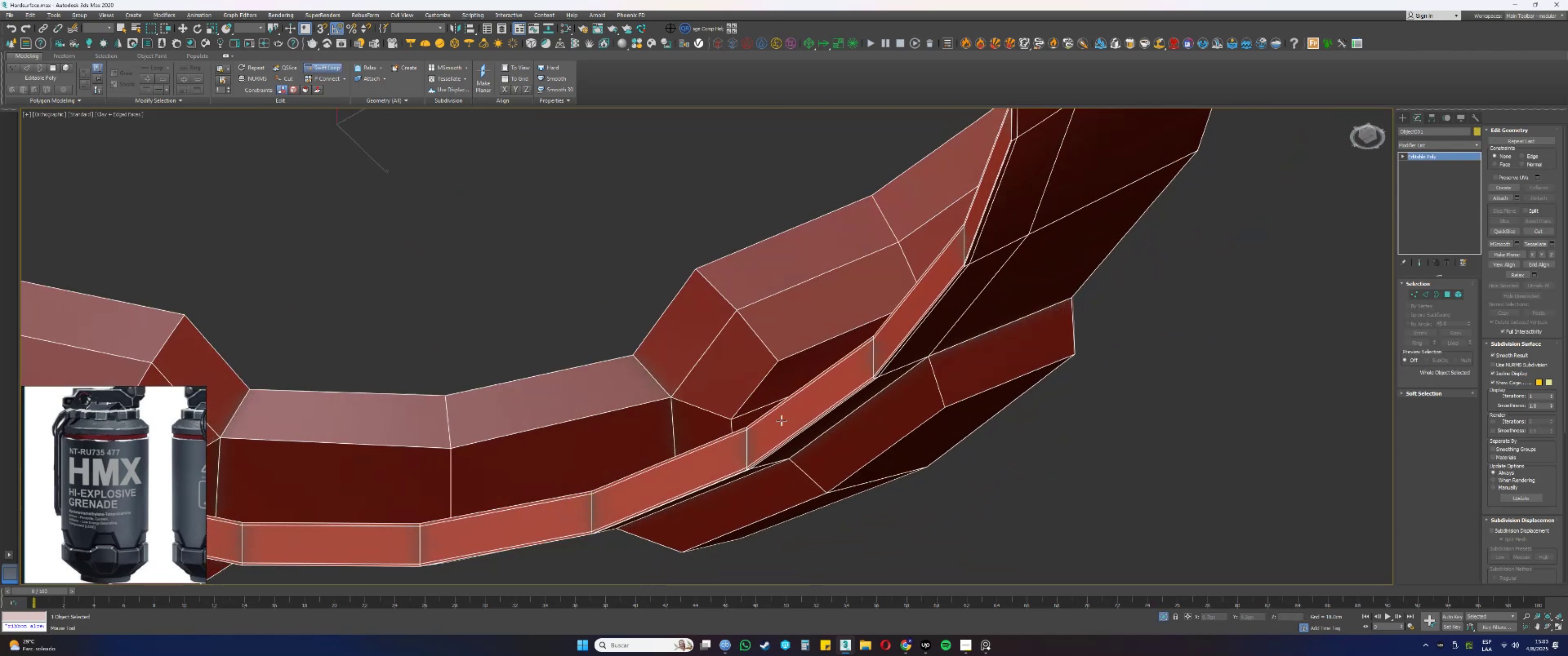 
scroll: coordinate [811, 392], scroll_direction: down, amount: 4.0
 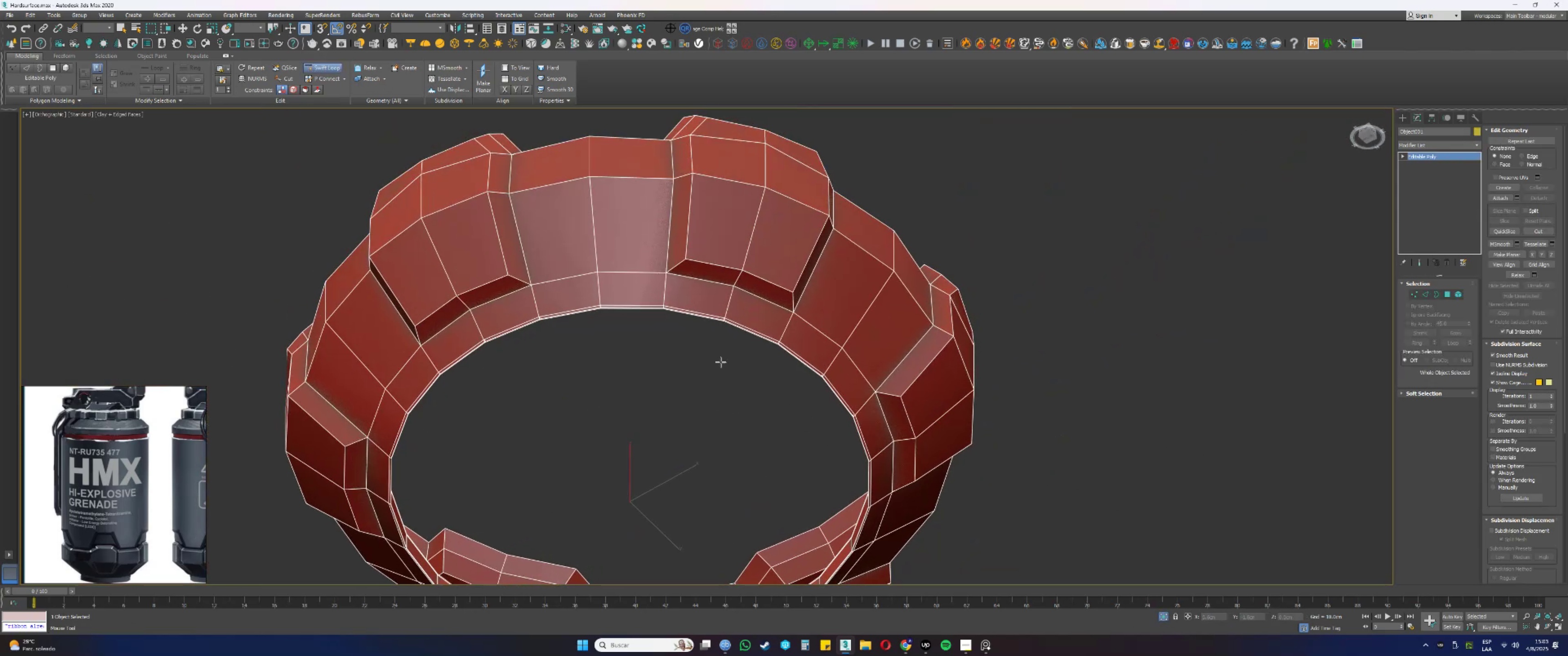 
scroll: coordinate [679, 264], scroll_direction: up, amount: 3.0
 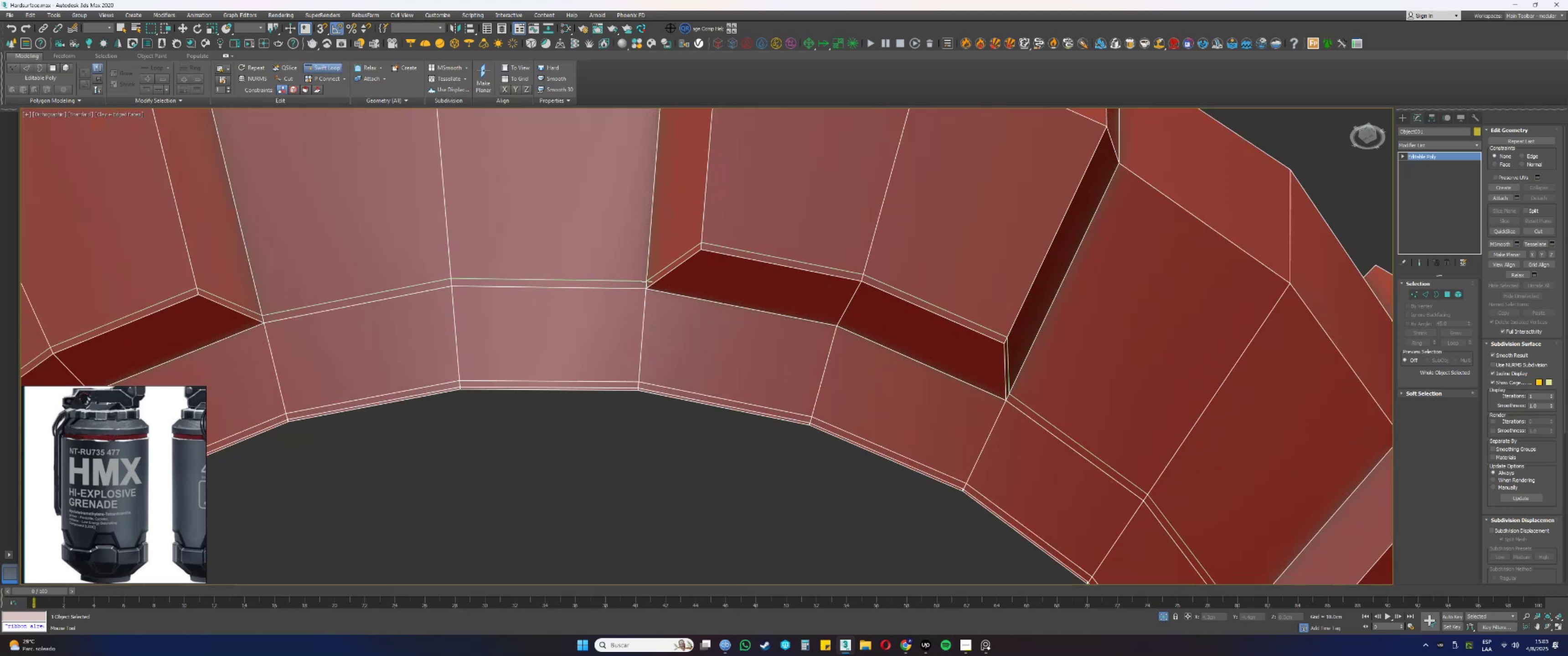 
hold_key(key=ControlLeft, duration=1.5)
hold_key(key=AltLeft, duration=1.5)
left_click_drag(start_coordinate=[648, 268], to_coordinate=[646, 284])
 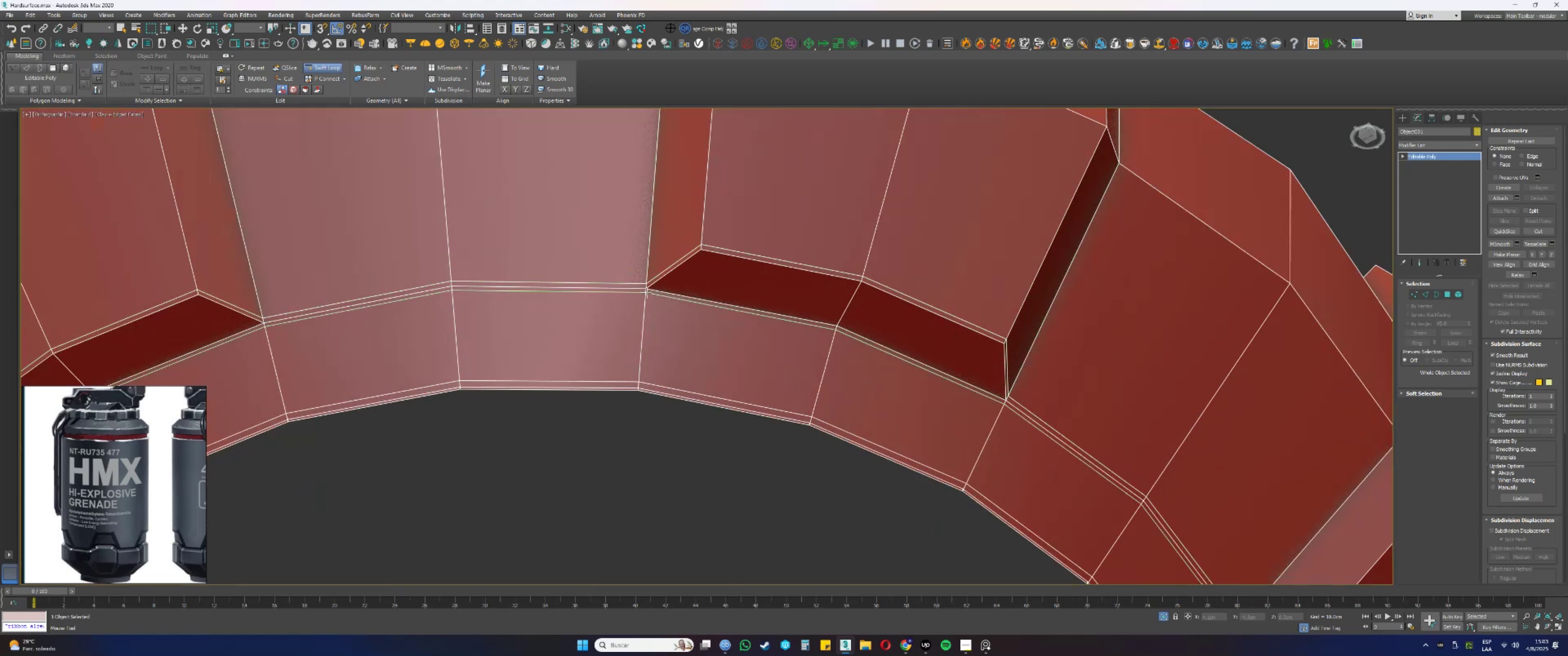 
key(Alt+Control+ControlLeft)
 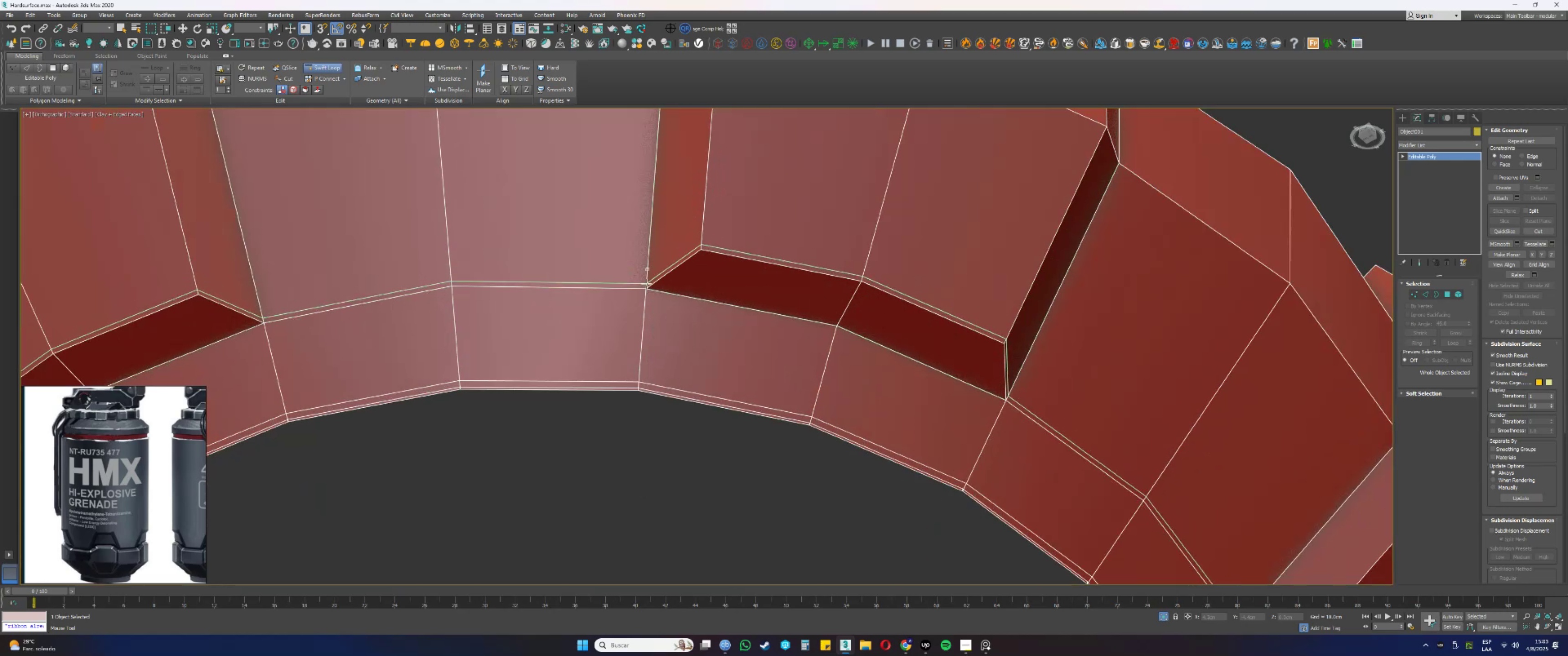 
key(Alt+Control+AltLeft)
 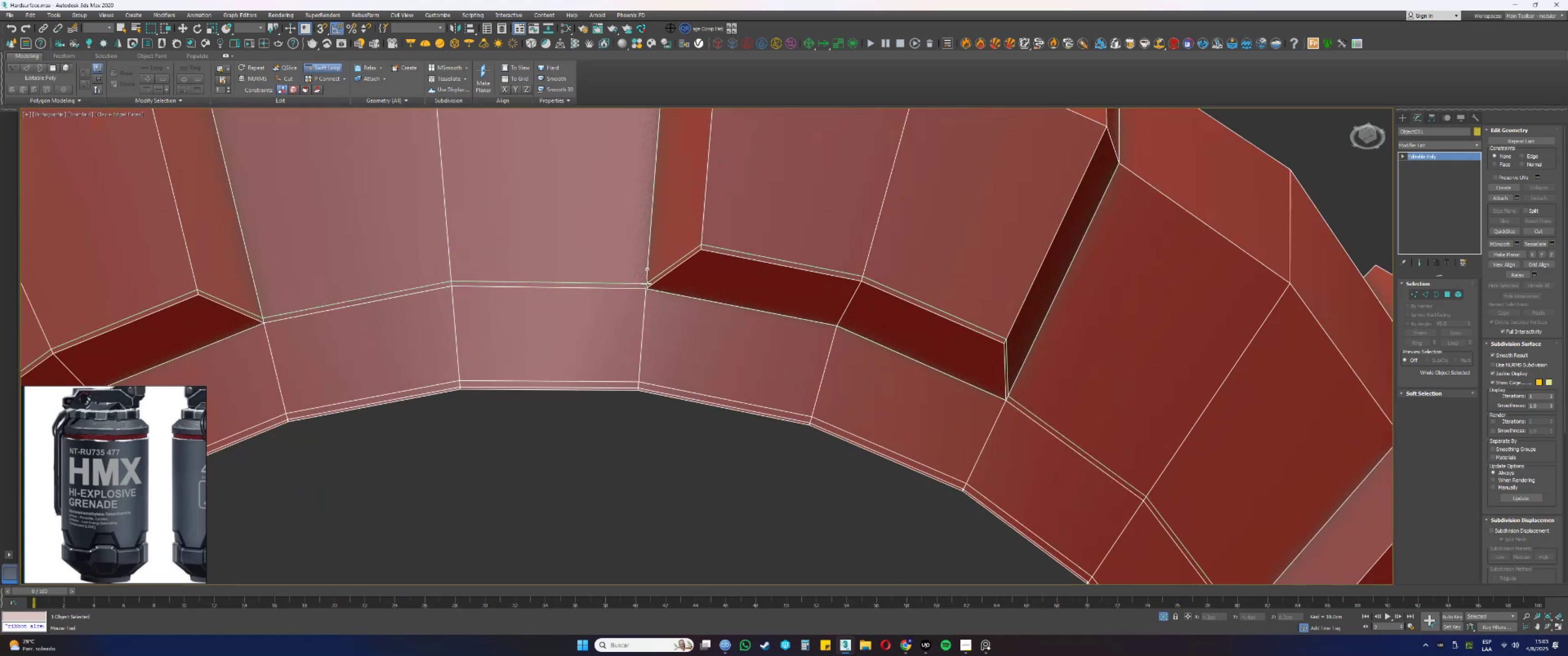 
key(Alt+Control+ControlLeft)
 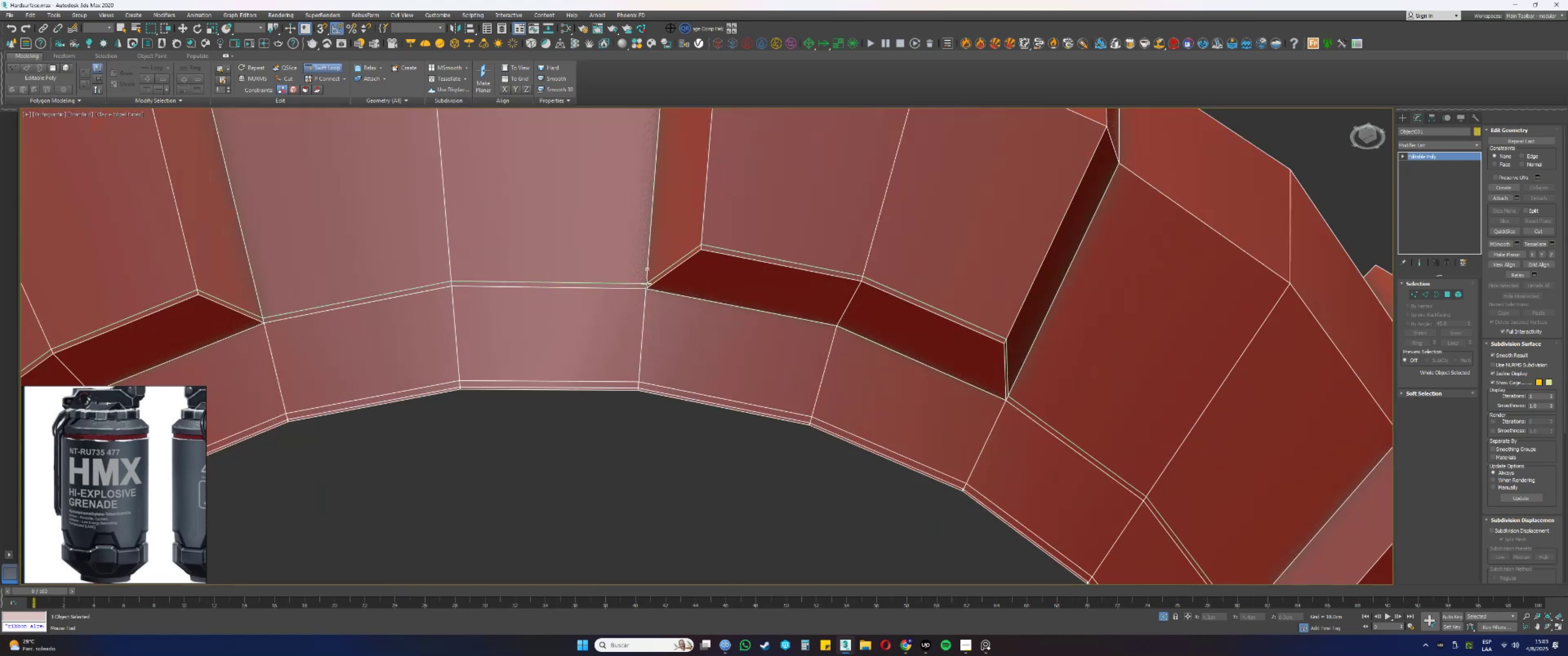 
key(Alt+Control+AltLeft)
 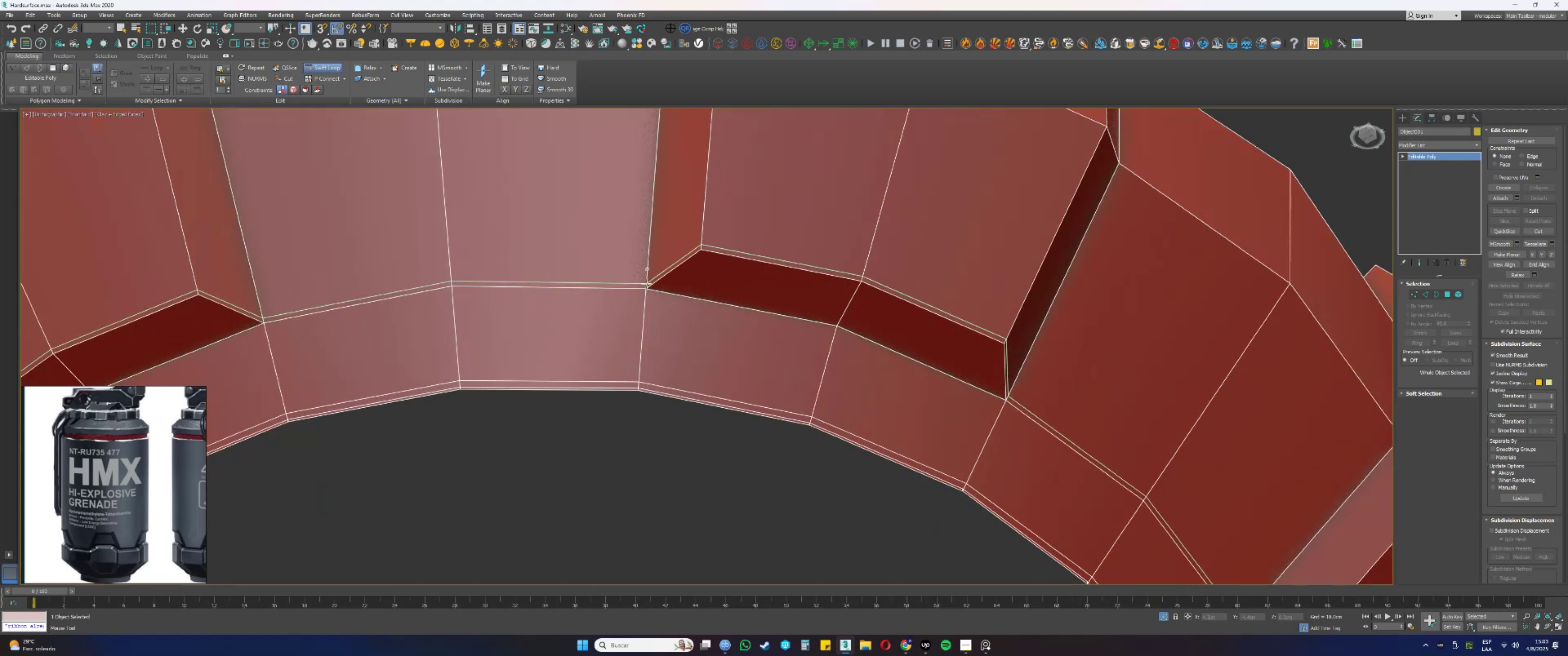 
key(Alt+Control+ControlLeft)
 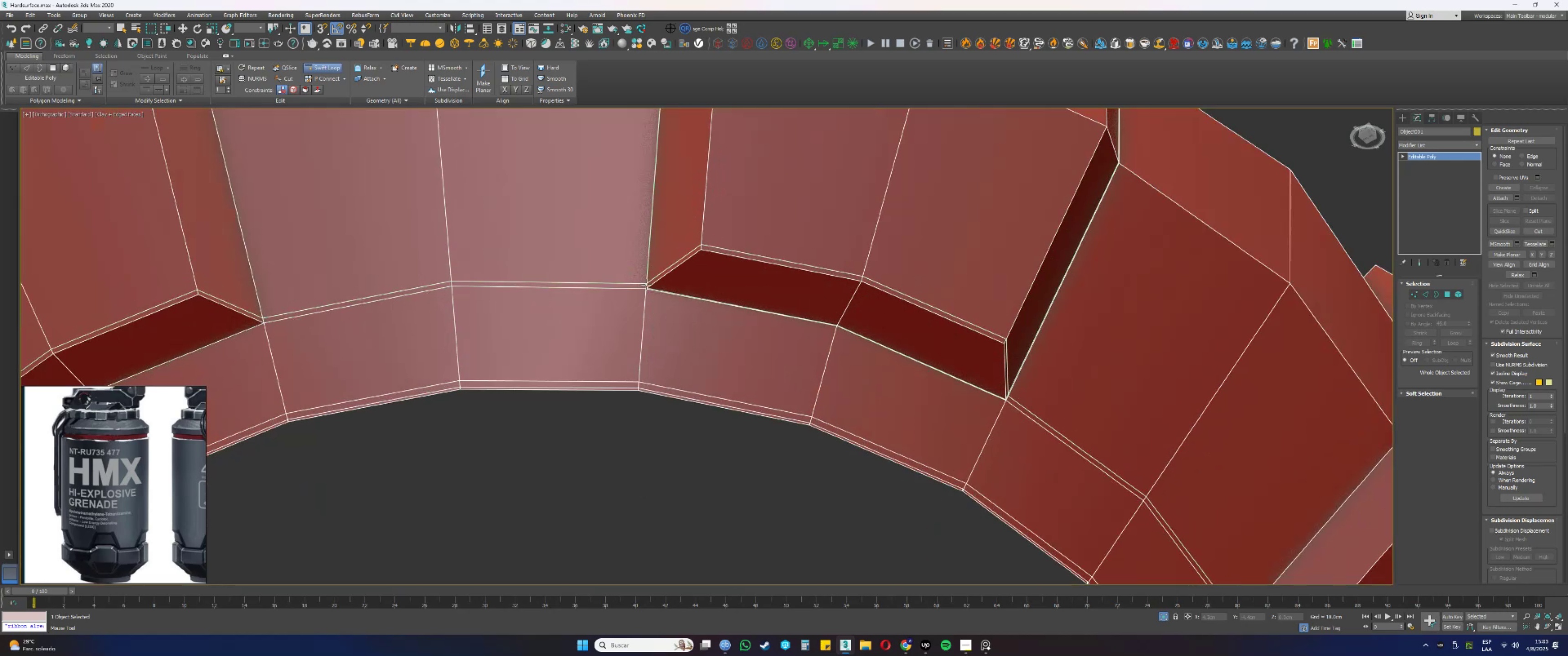 
key(Alt+Control+AltLeft)
 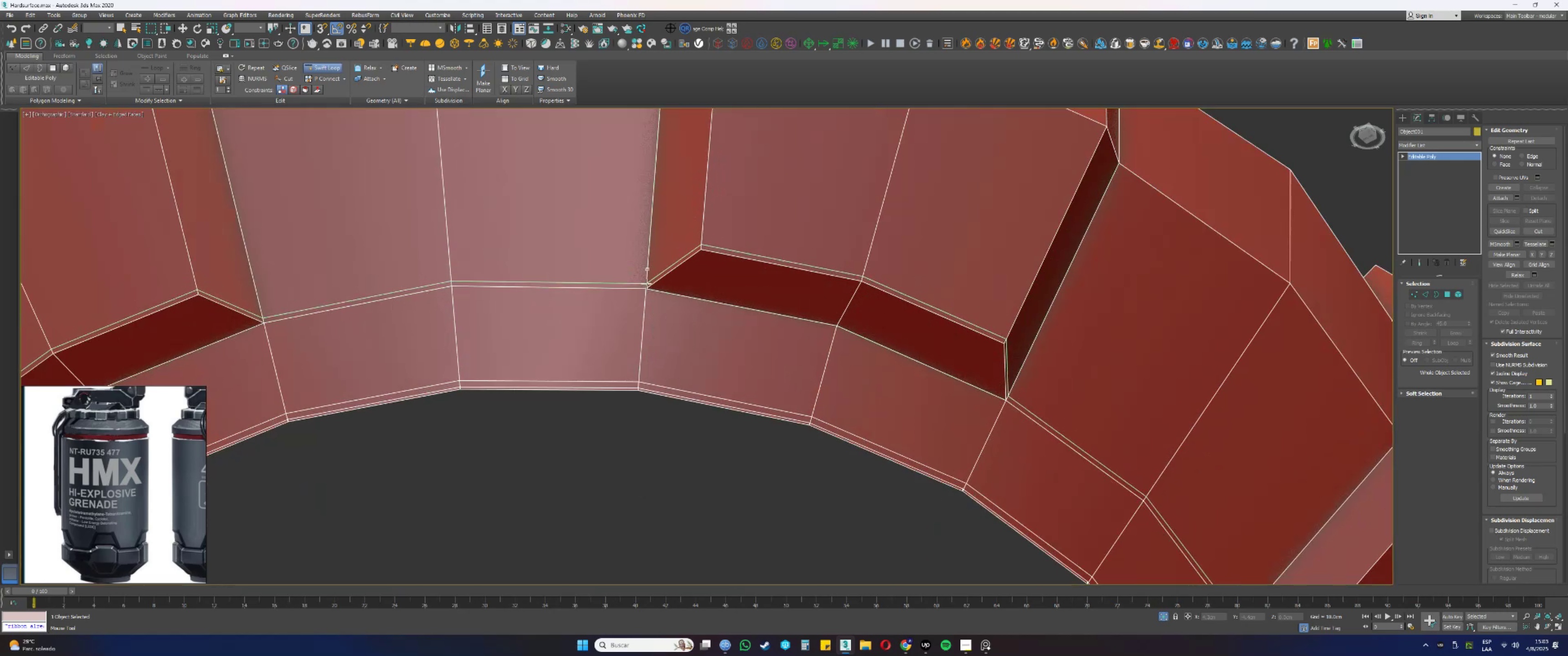 
key(Alt+Control+ControlLeft)
 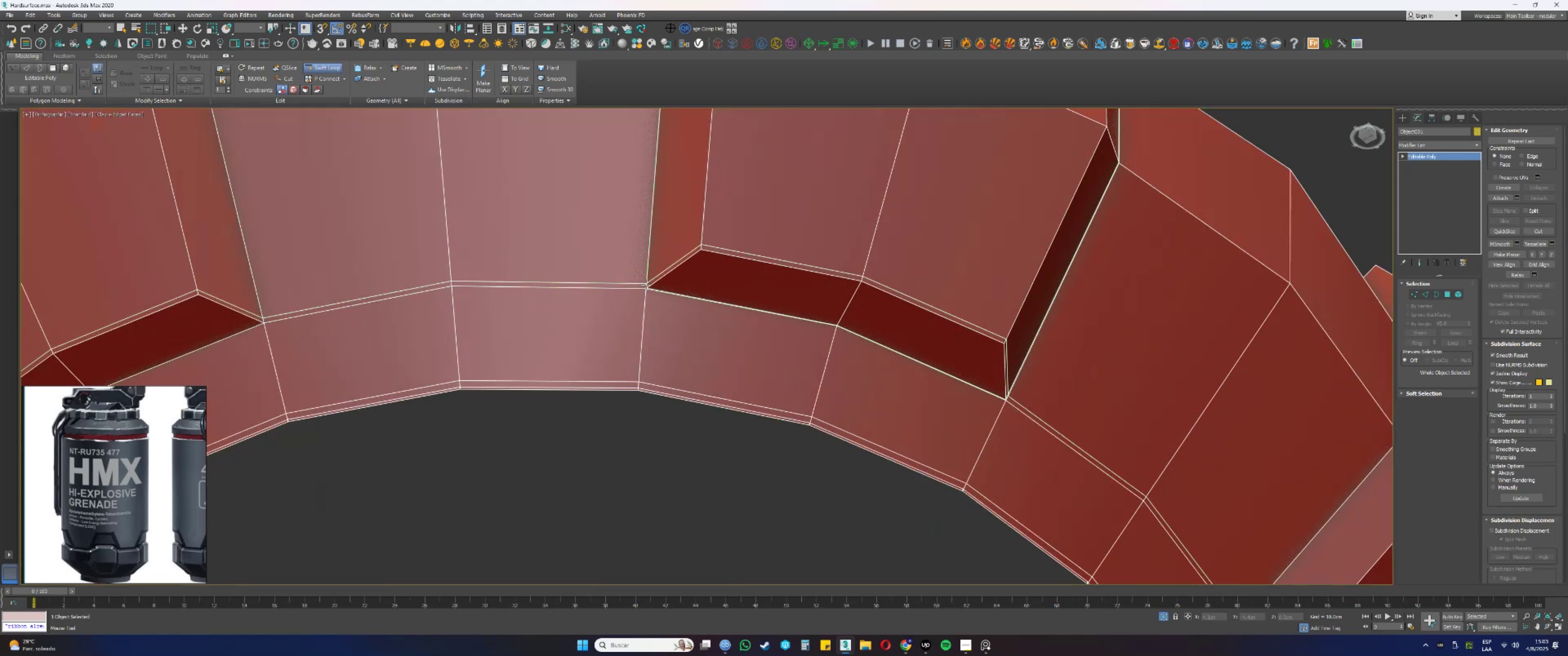 
key(Alt+Control+AltLeft)
 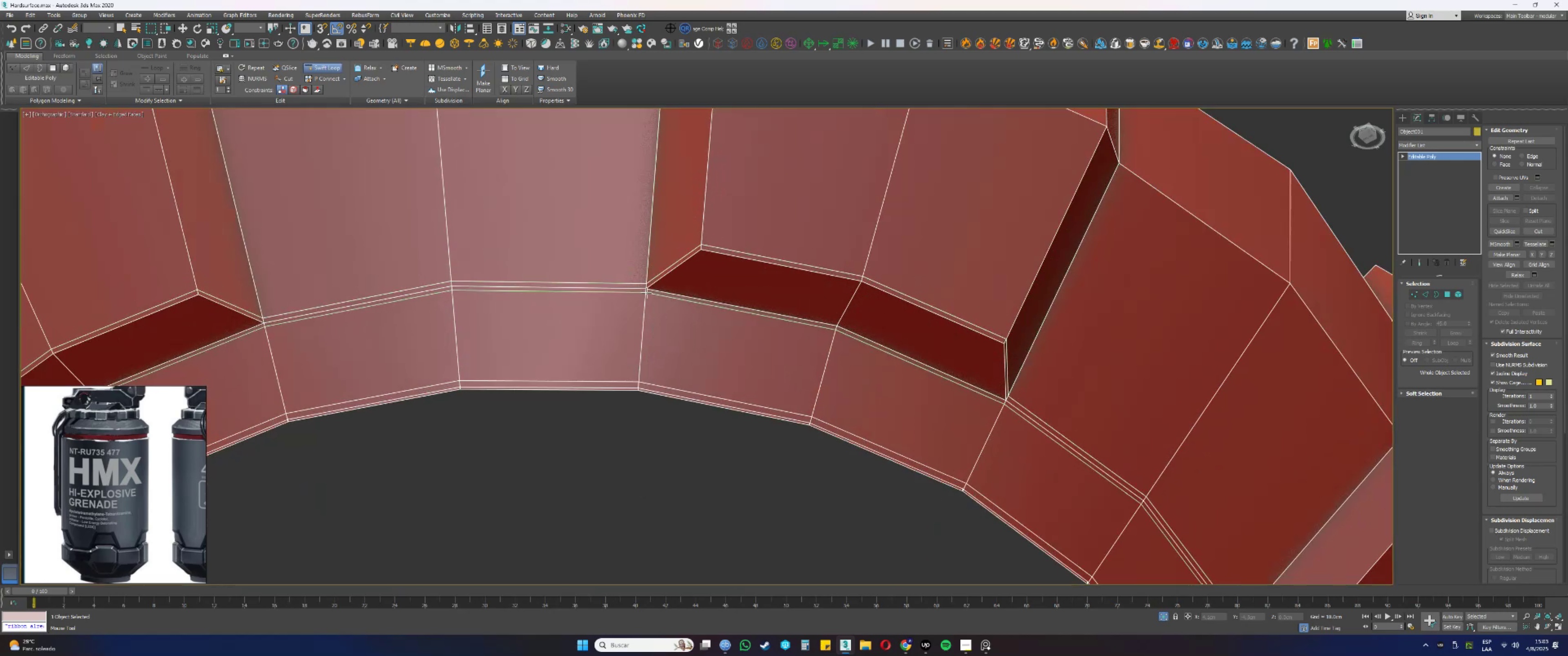 
key(Alt+Control+ControlLeft)
 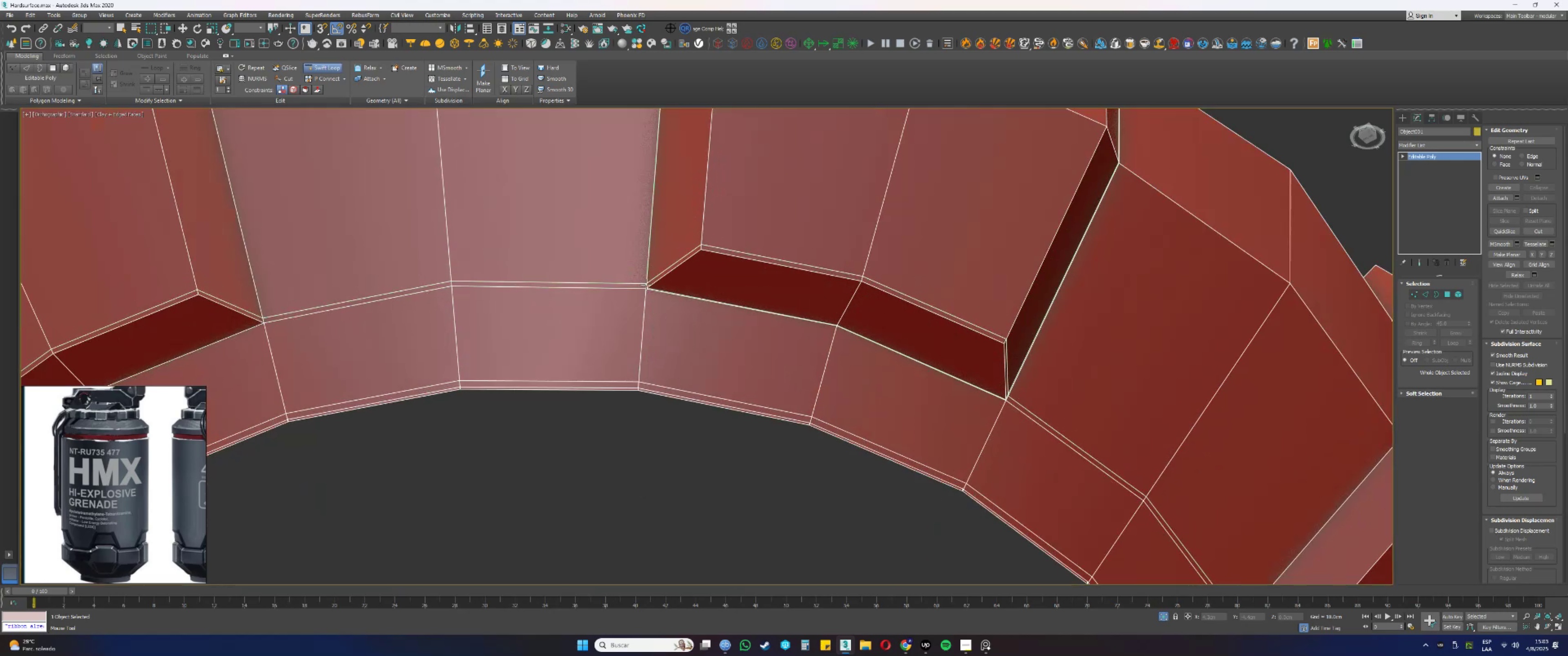 
key(Alt+Control+AltLeft)
 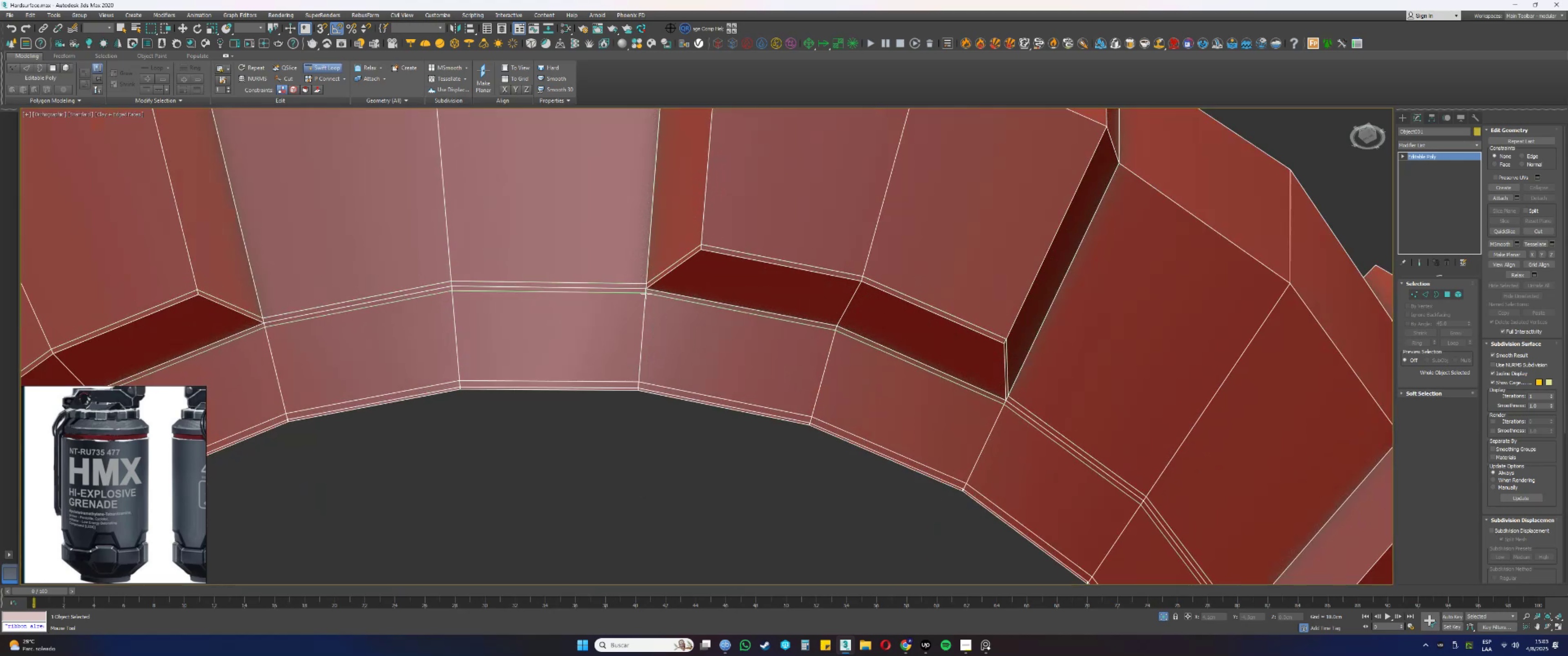 
left_click([646, 293])
 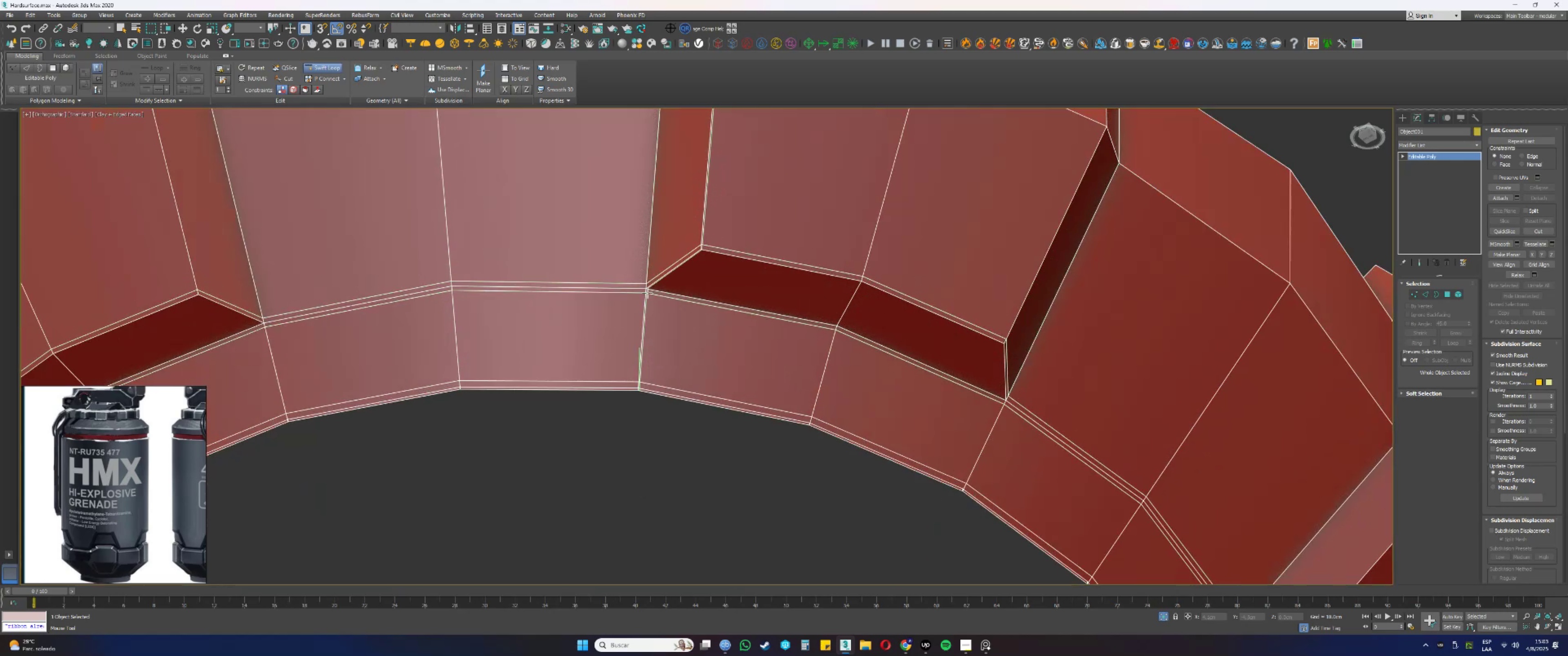 
scroll: coordinate [665, 305], scroll_direction: down, amount: 2.0
 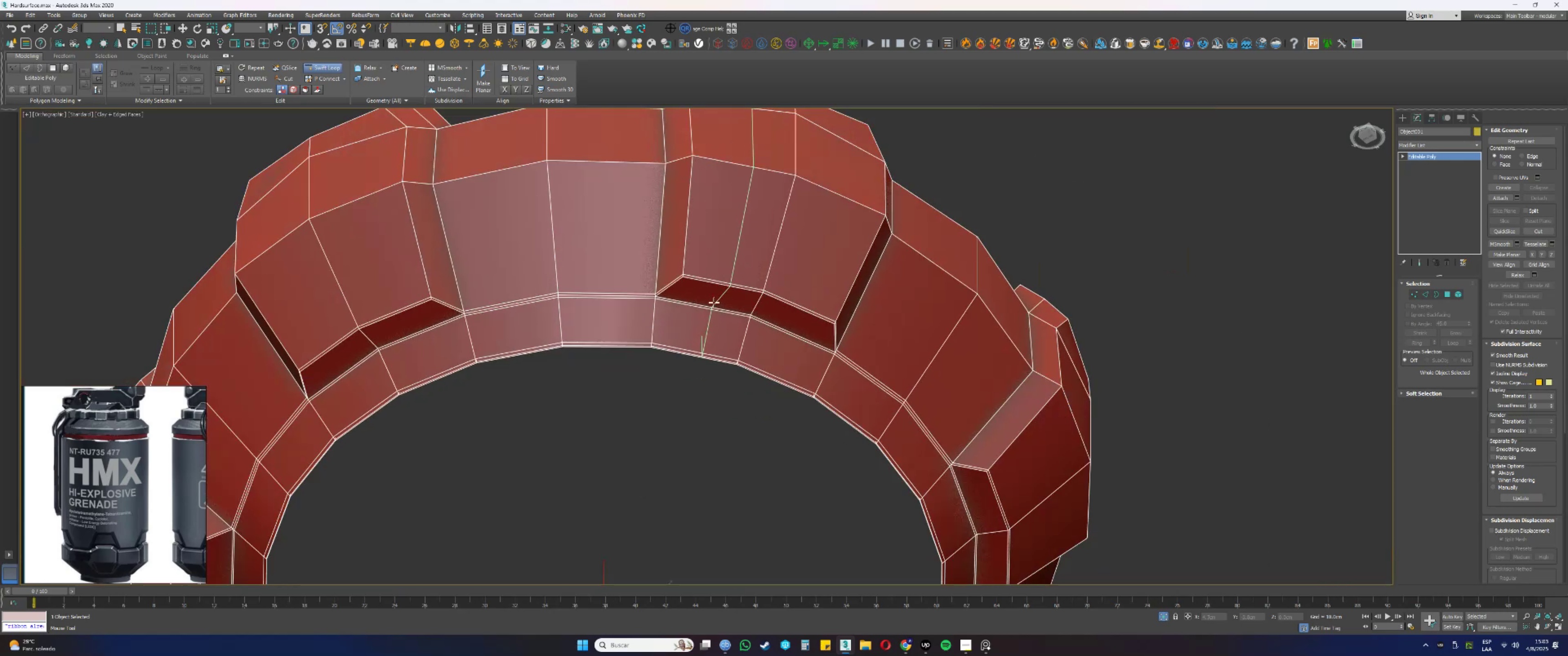 
hold_key(key=AltLeft, duration=0.49)
 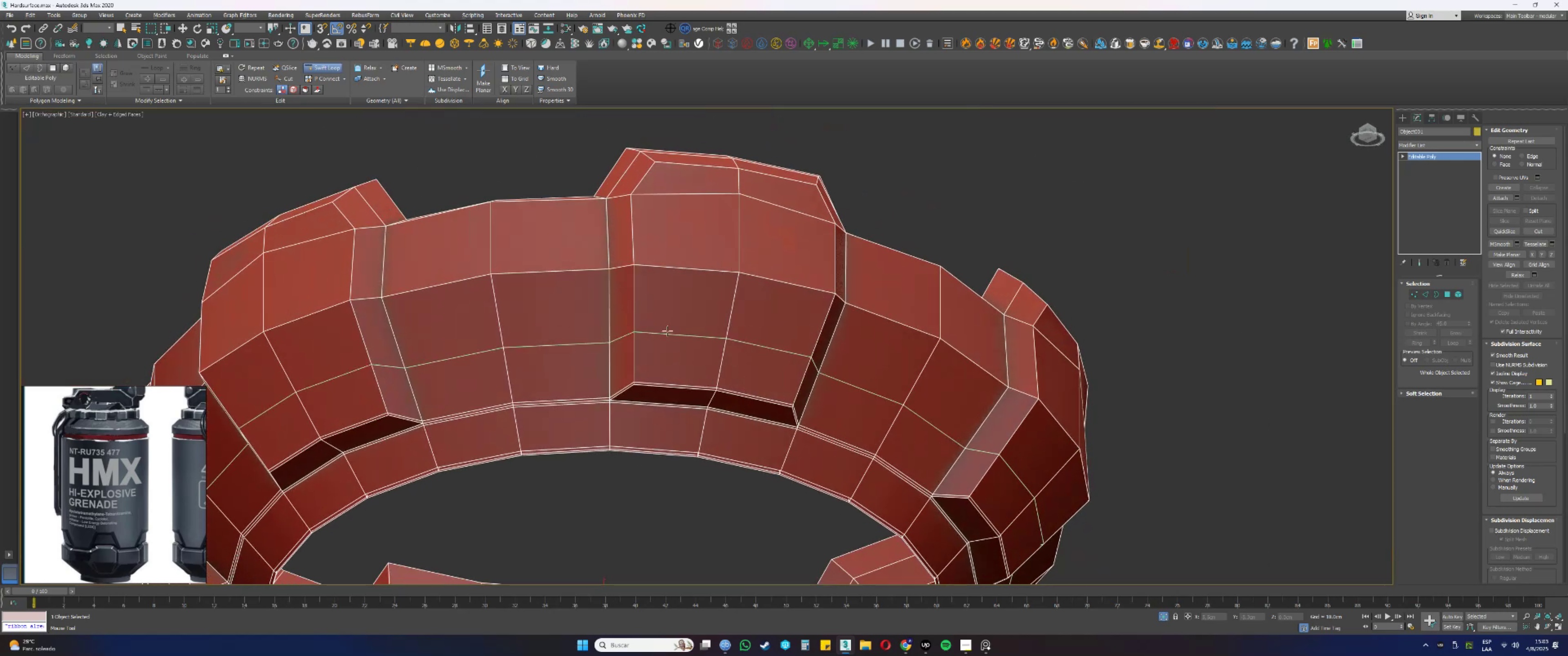 
key(Alt+AltLeft)
 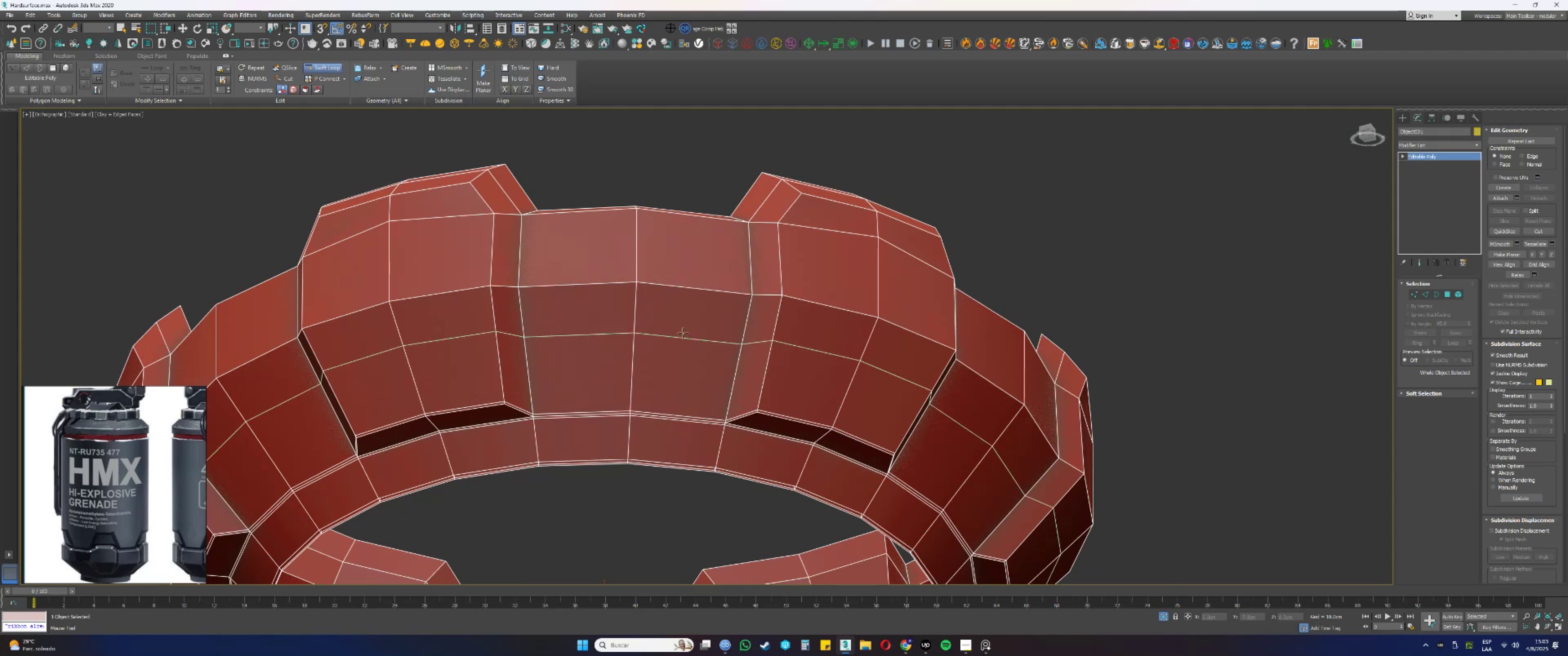 
hold_key(key=AltLeft, duration=0.34)
 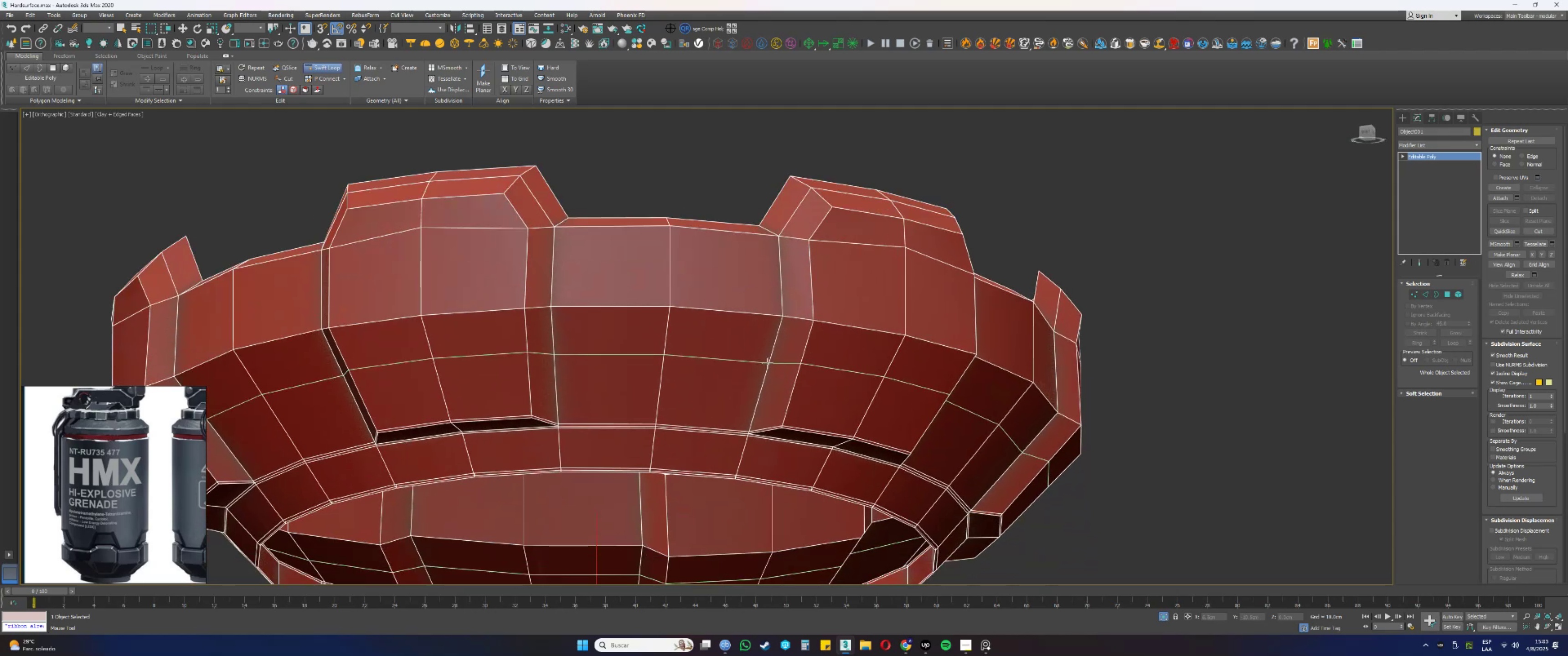 
scroll: coordinate [740, 465], scroll_direction: up, amount: 2.0
 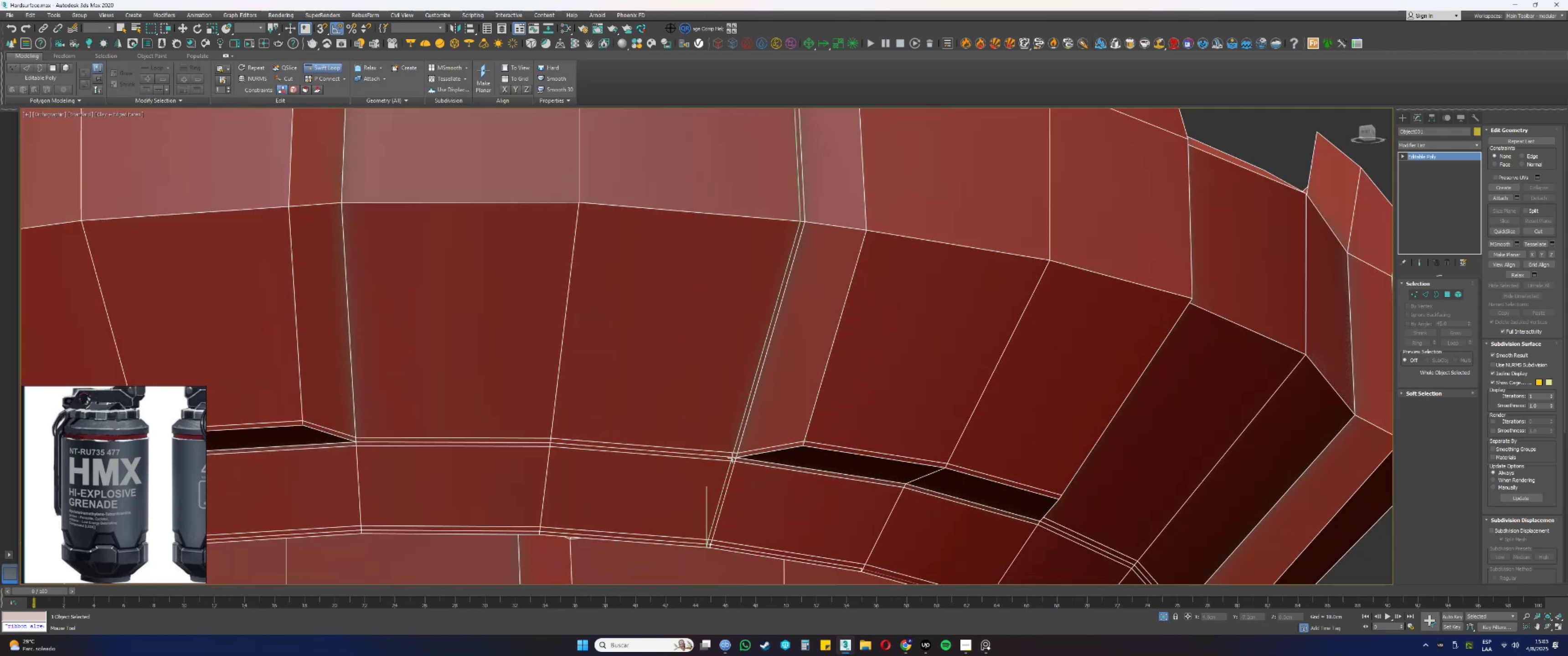 
left_click([732, 457])
 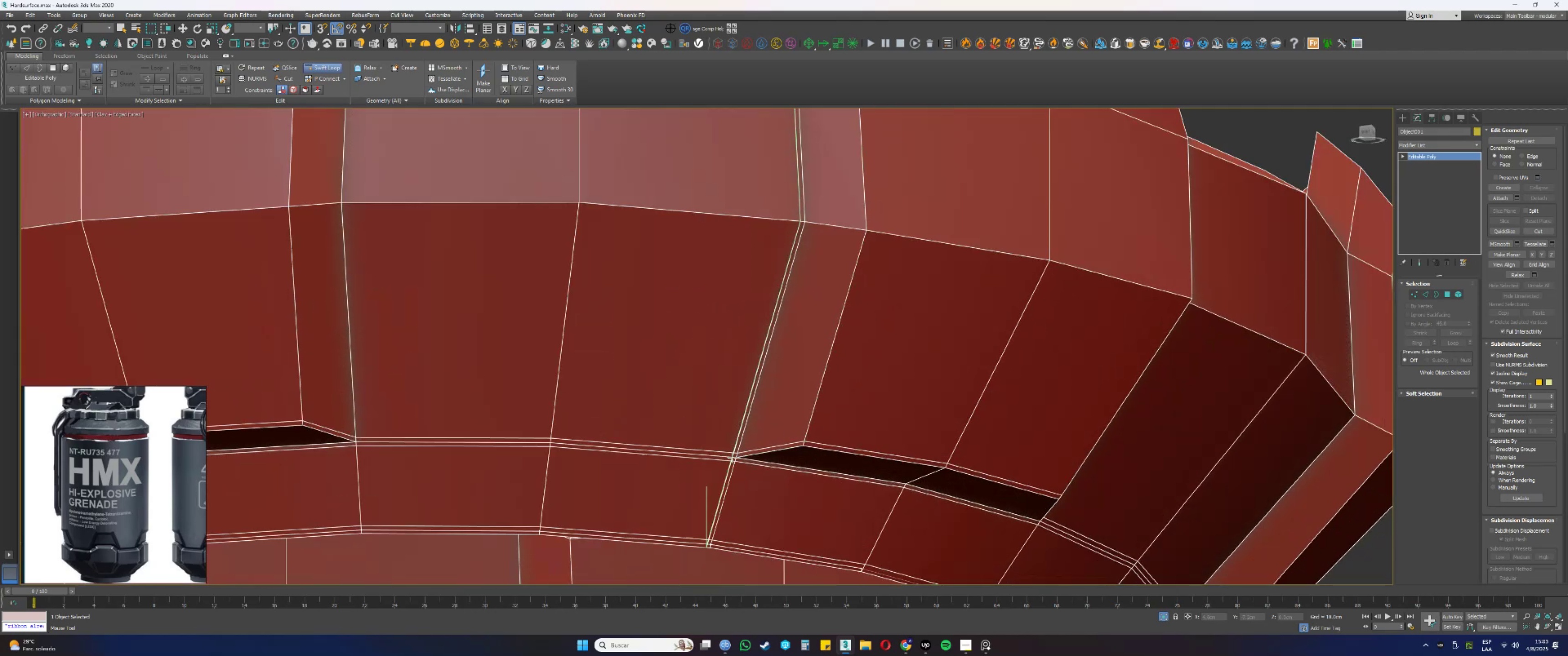 
scroll: coordinate [733, 448], scroll_direction: down, amount: 2.0
 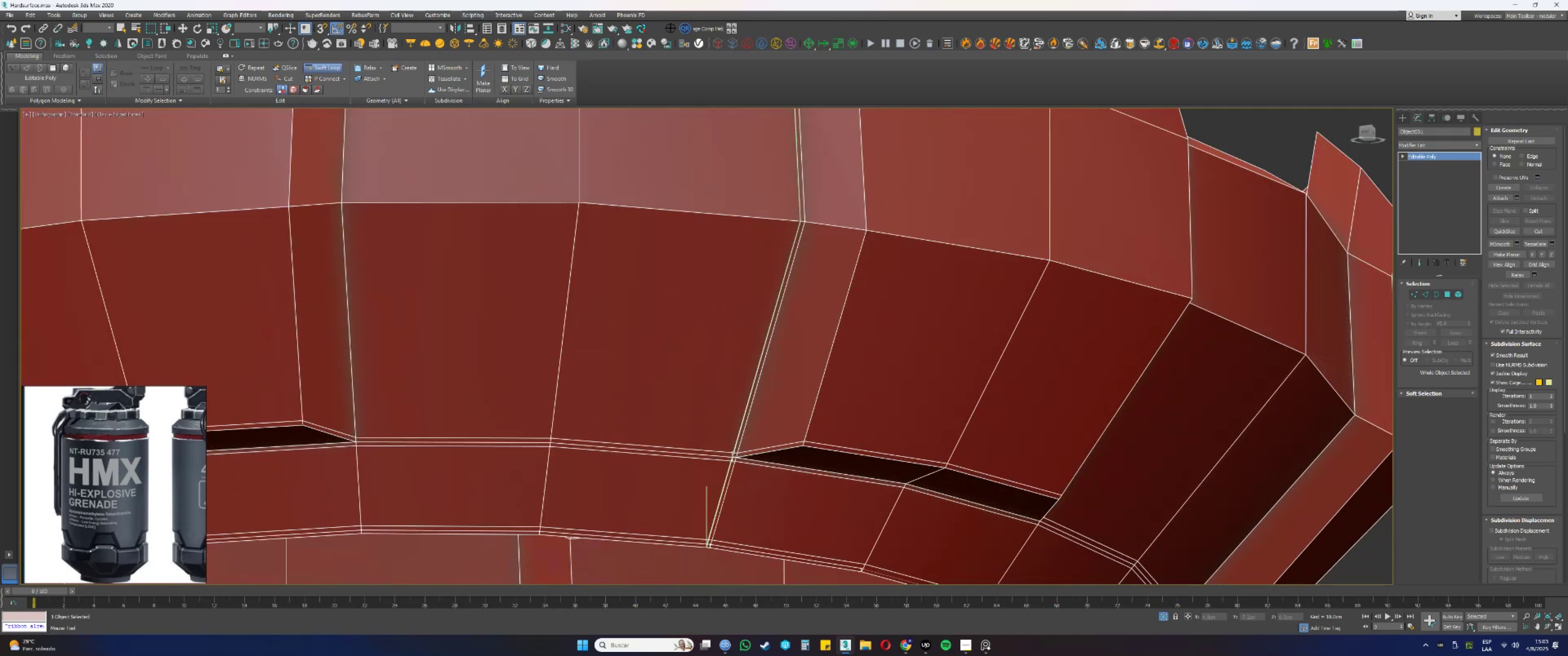 
hold_key(key=AltLeft, duration=0.31)
 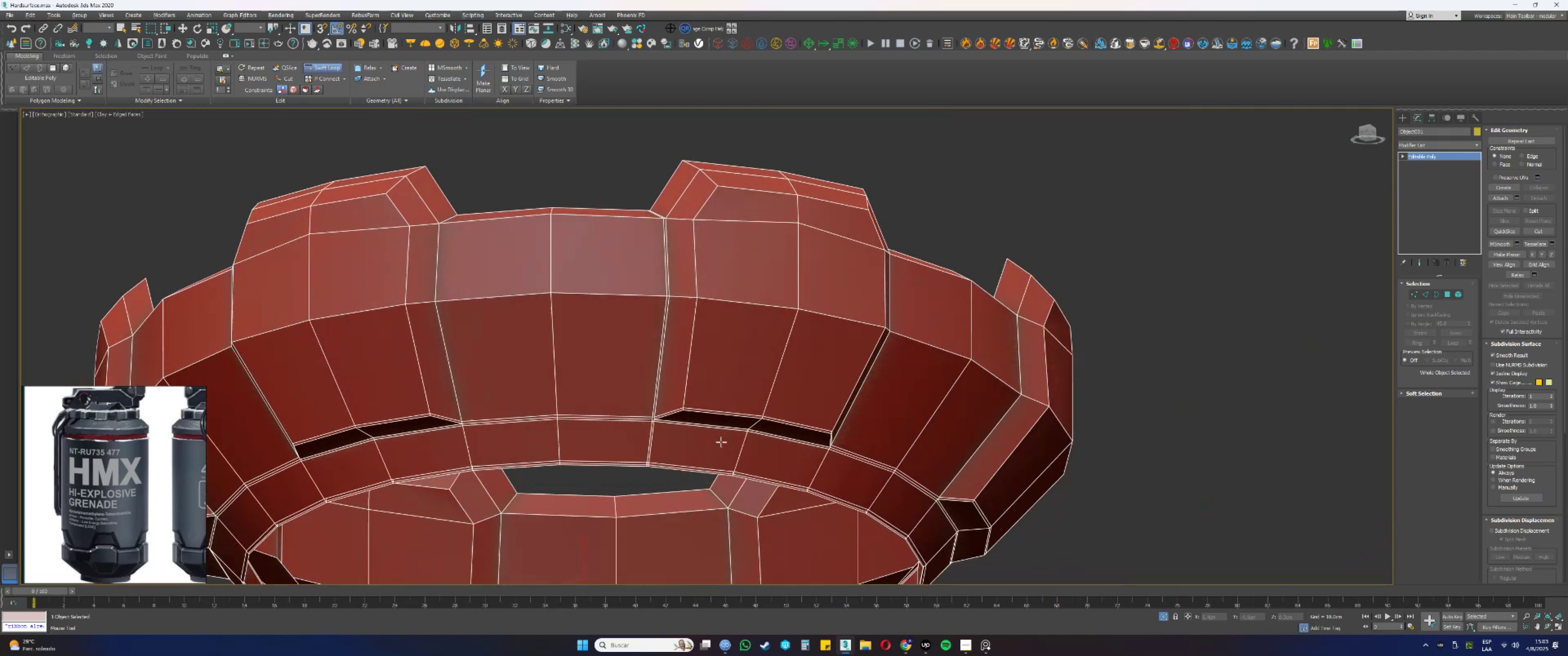 
key(Alt+AltLeft)
 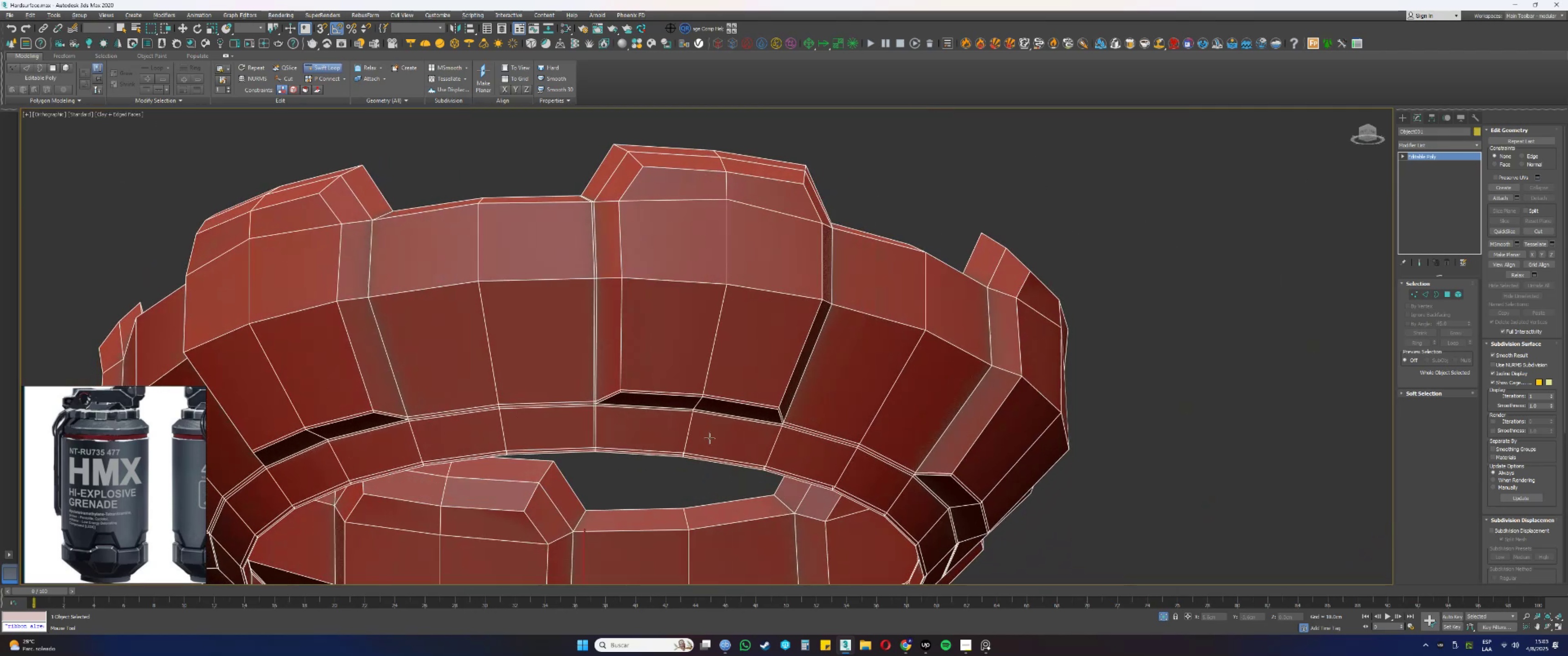 
key(Alt+AltLeft)
 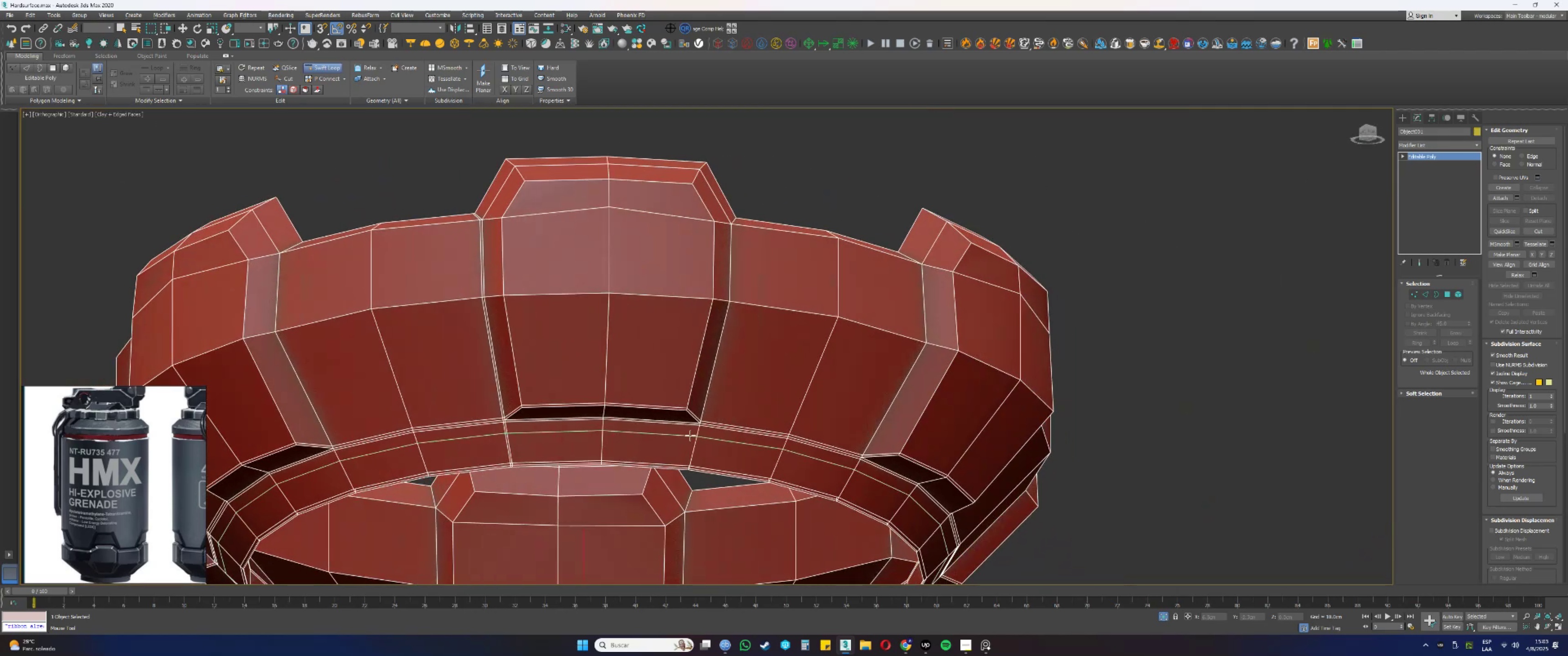 
scroll: coordinate [693, 417], scroll_direction: up, amount: 1.0
 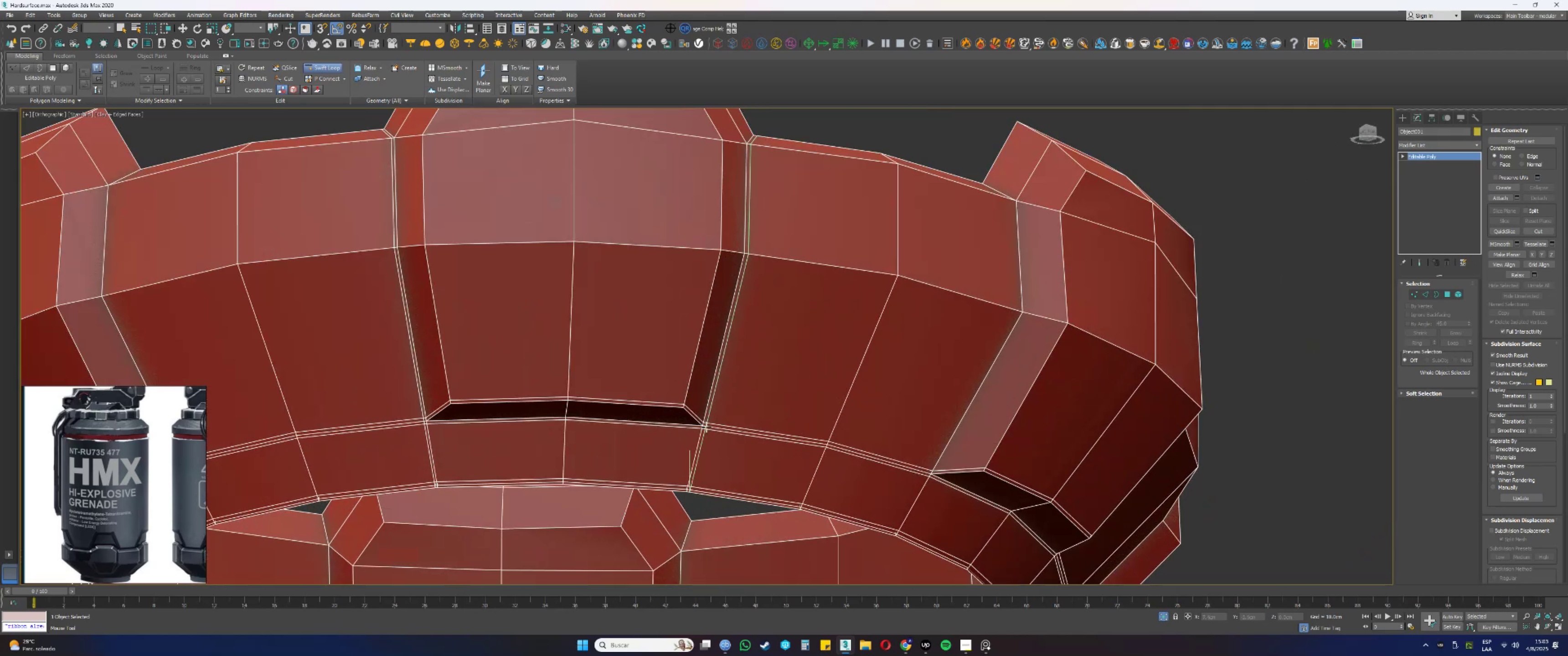 
left_click([706, 426])
 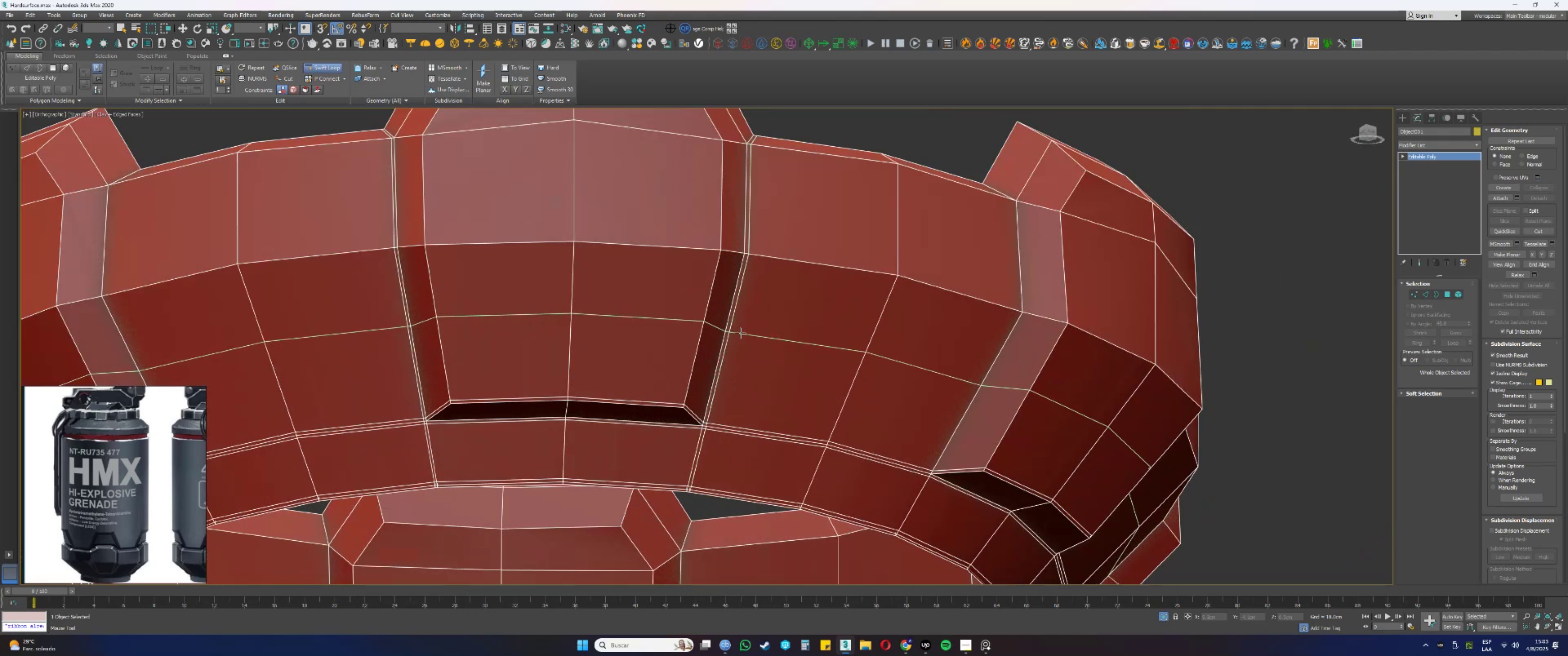 
key(Alt+AltLeft)
 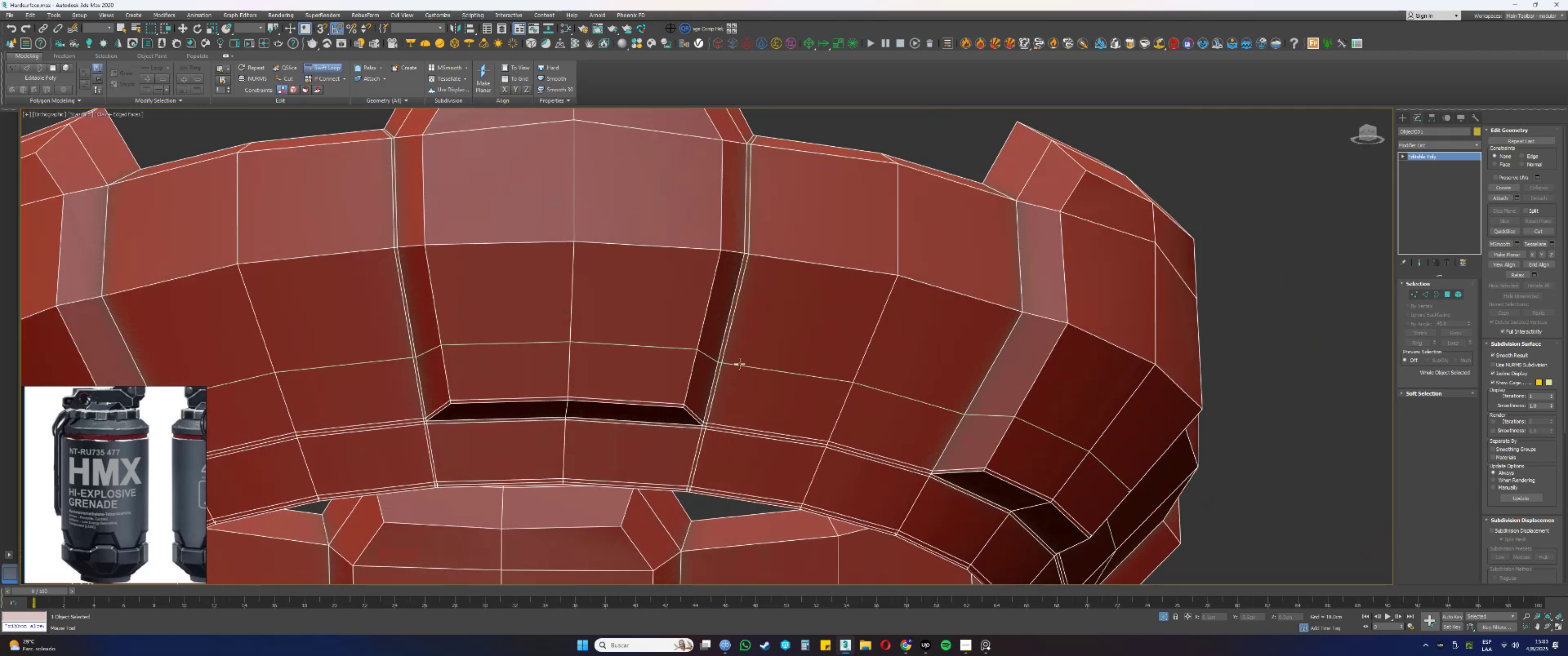 
scroll: coordinate [701, 296], scroll_direction: up, amount: 3.0
 